 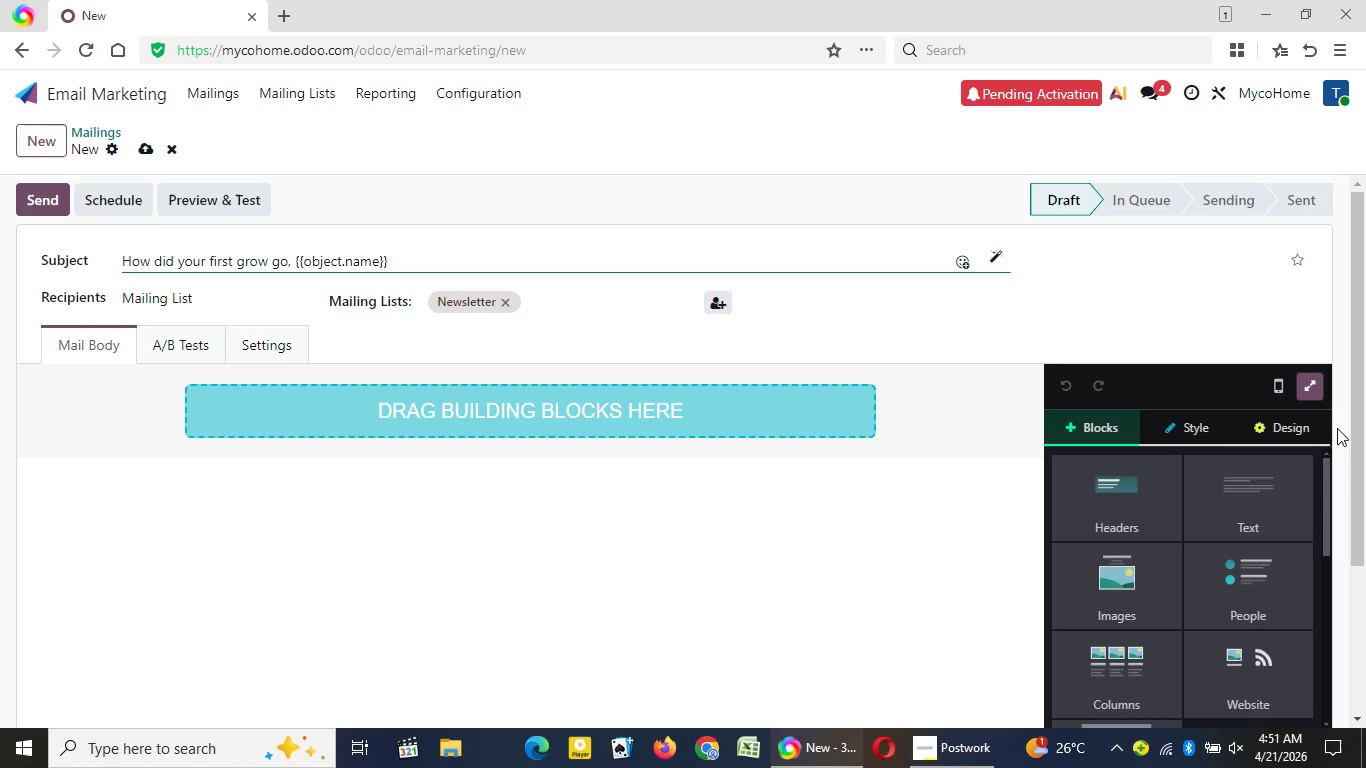 
left_click_drag(start_coordinate=[1364, 426], to_coordinate=[1365, 493])
 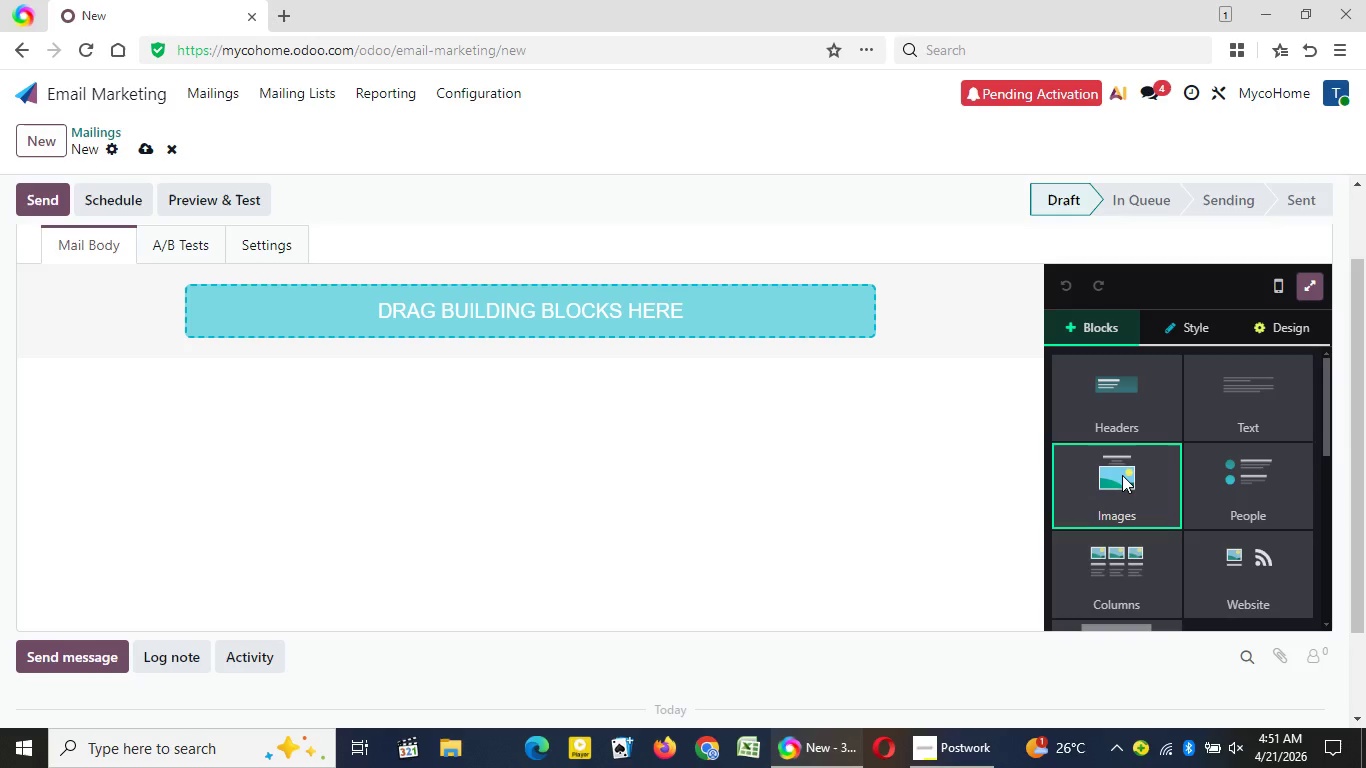 
wait(5.2)
 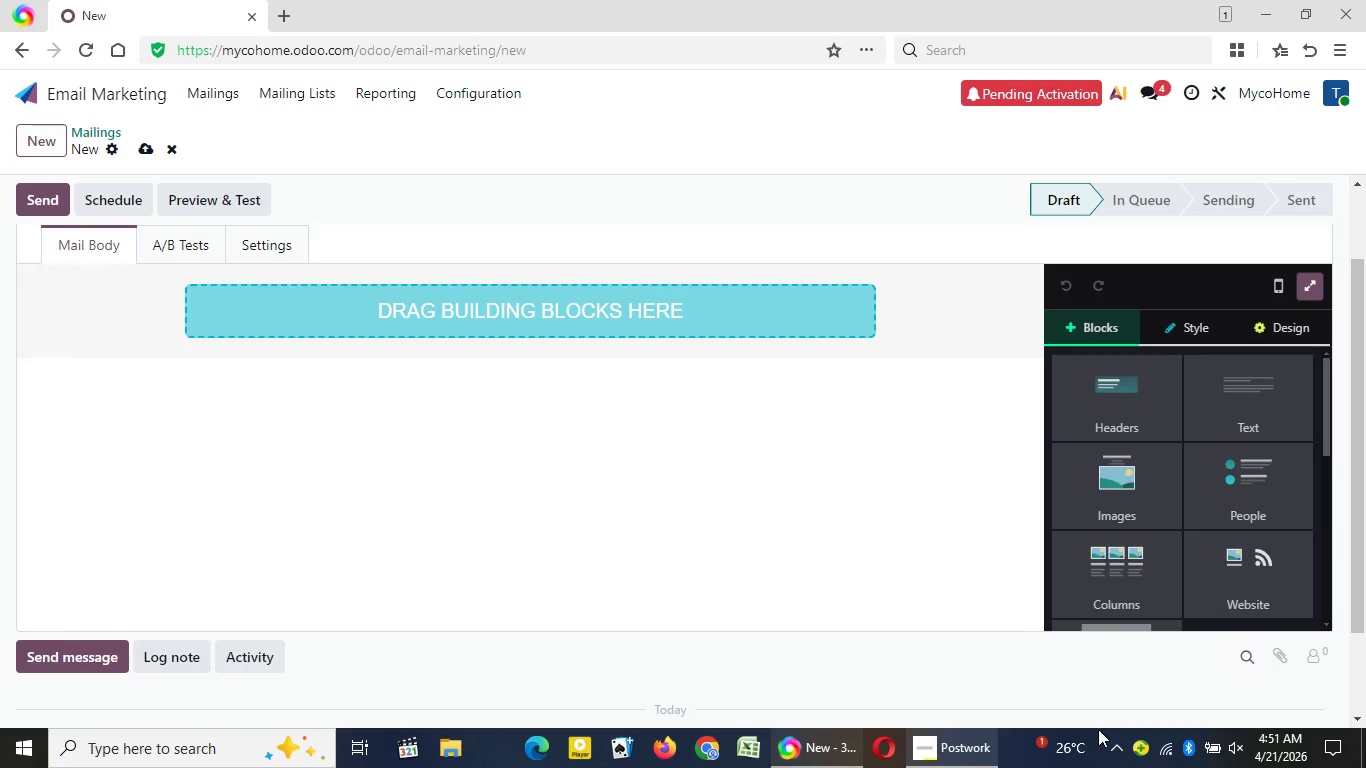 
left_click([1122, 475])
 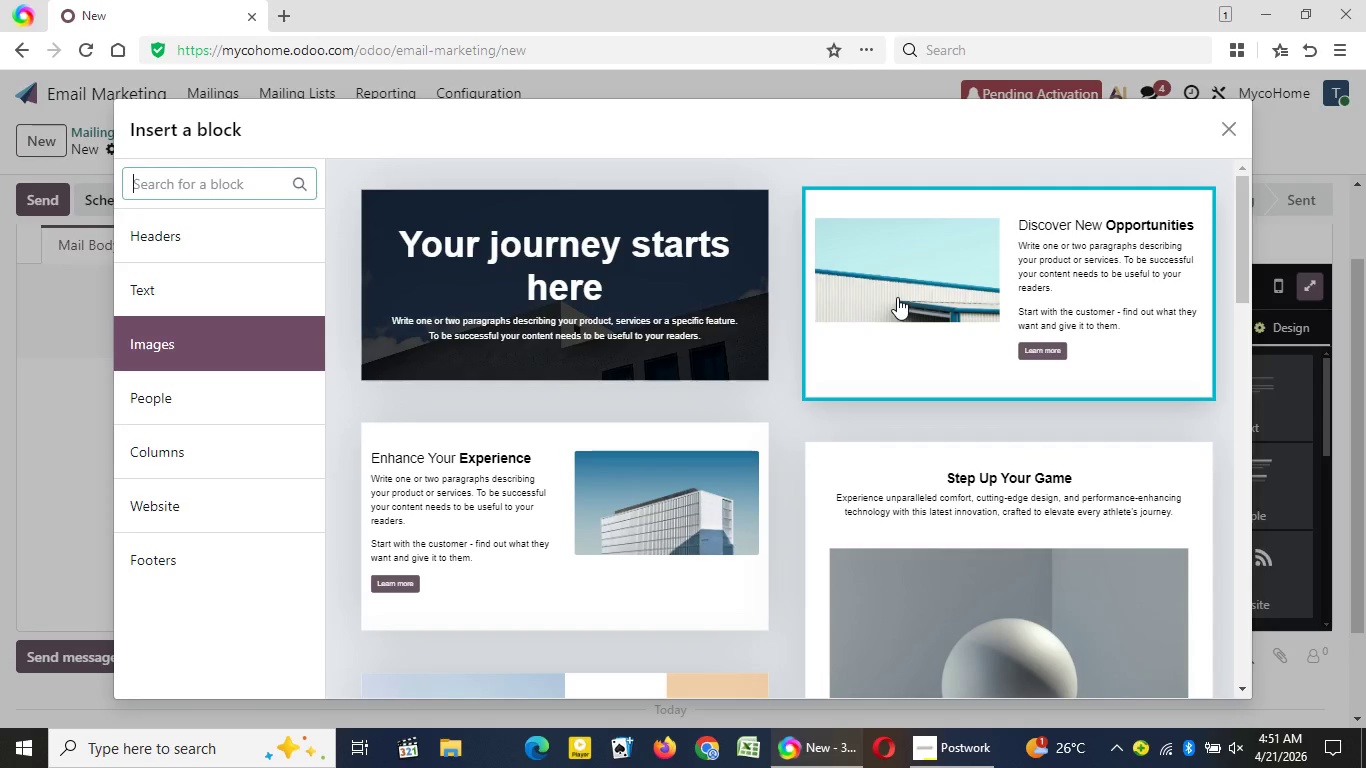 
wait(8.59)
 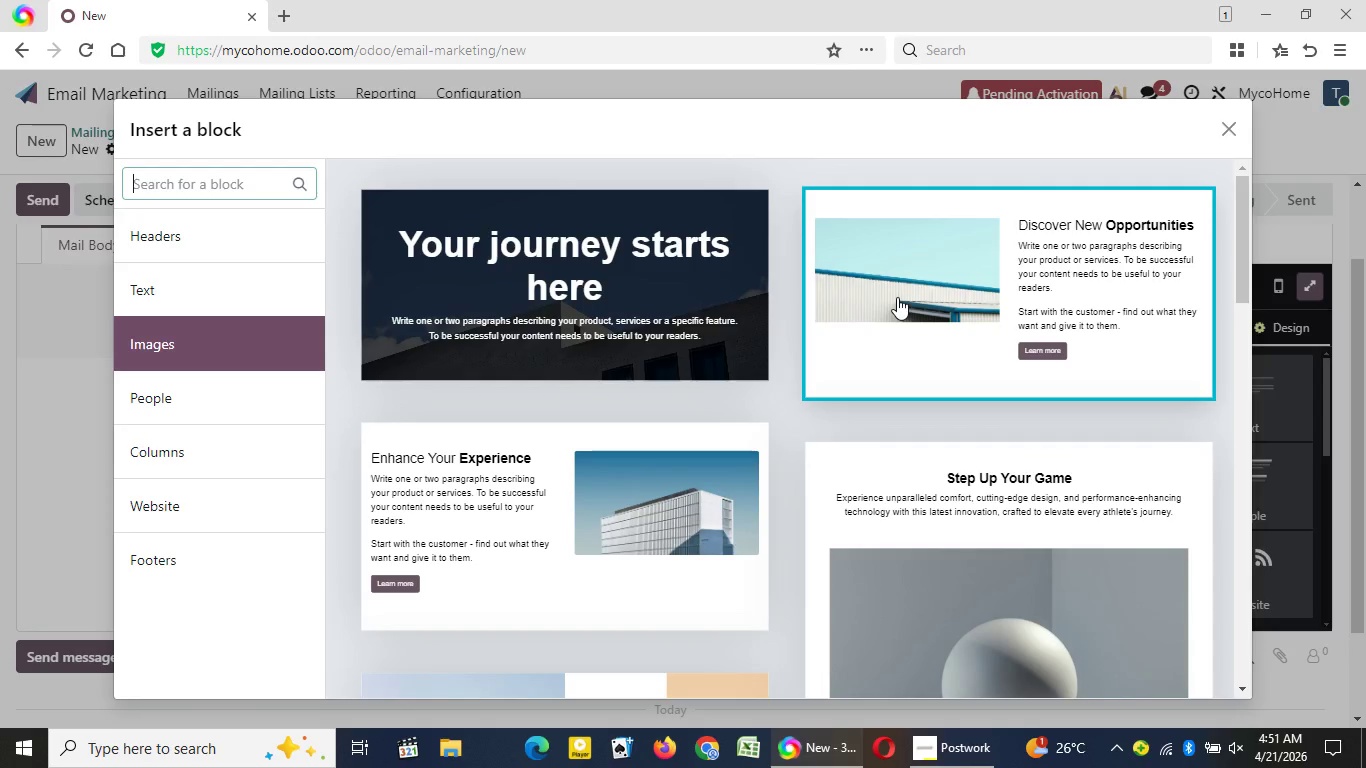 
double_click([1242, 689])
 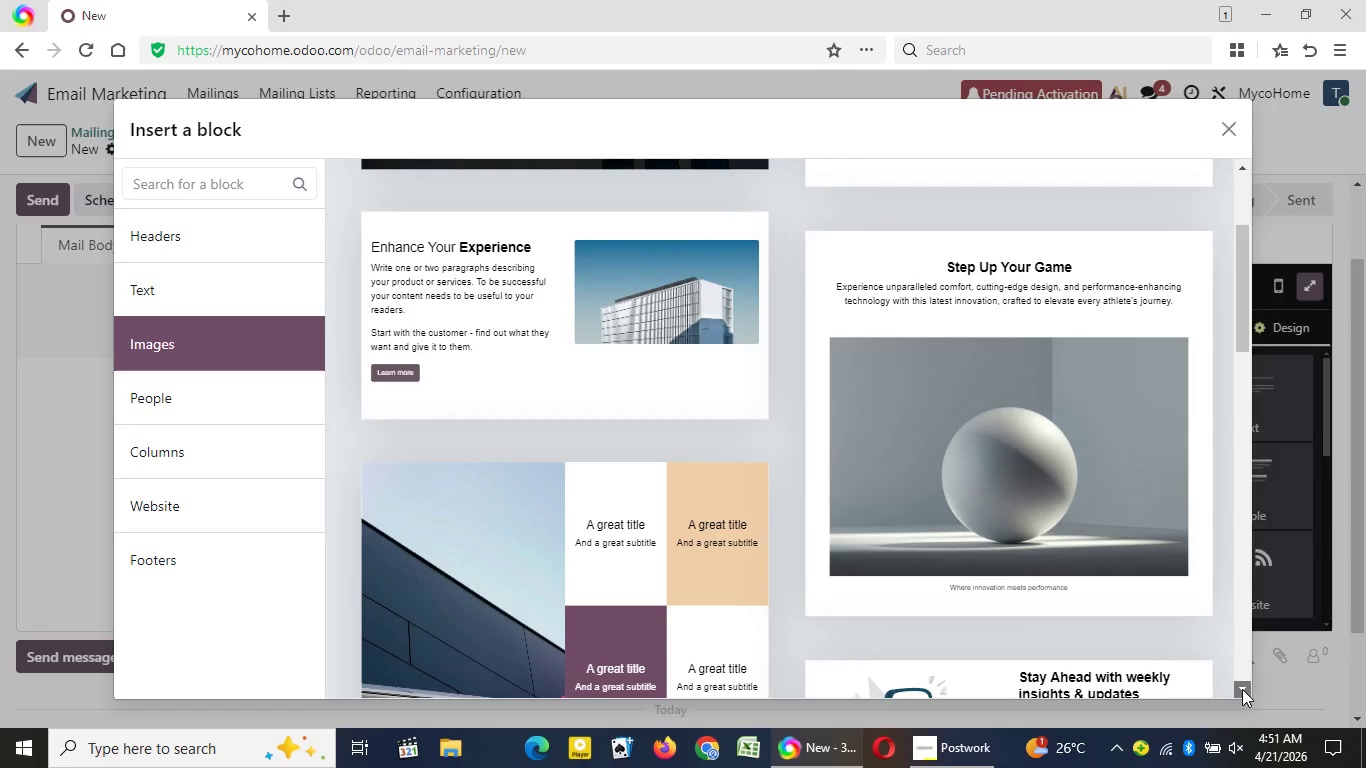 
triple_click([1242, 689])
 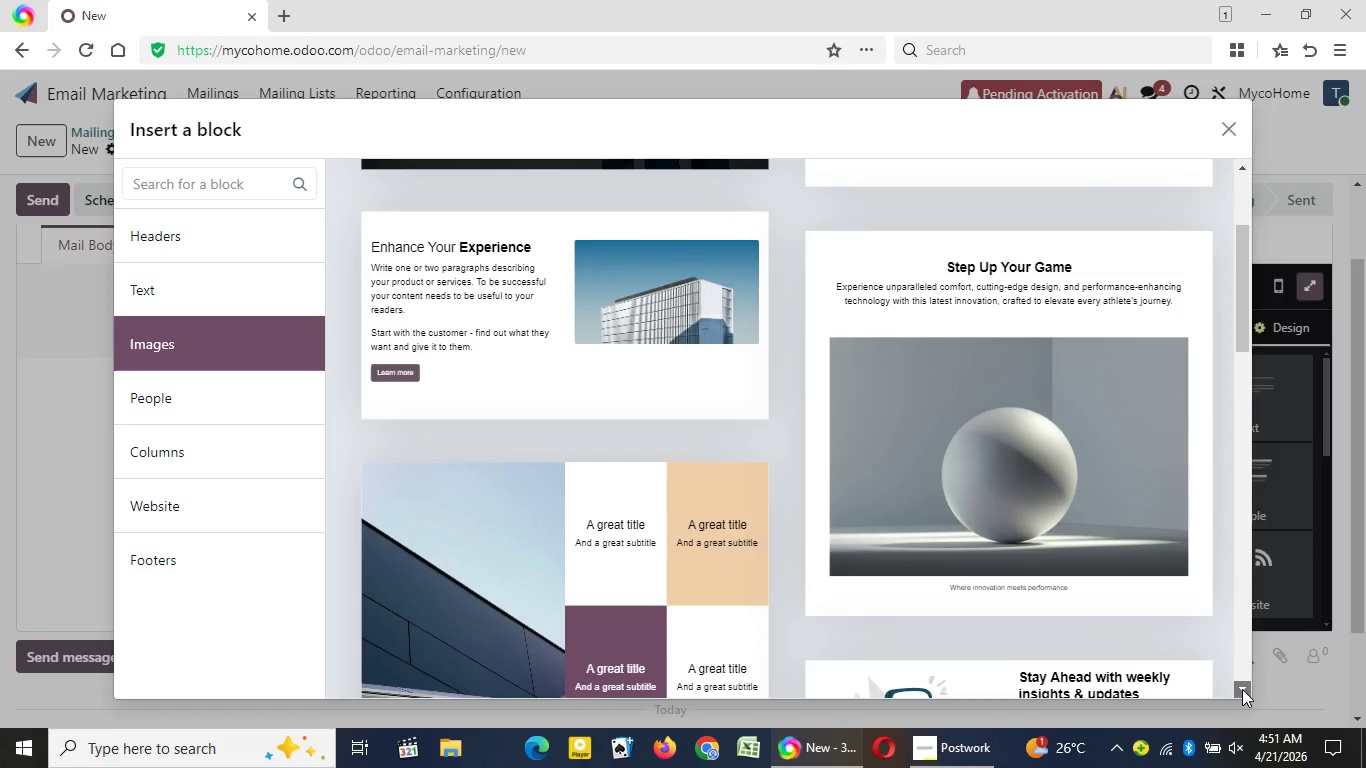 
triple_click([1242, 689])
 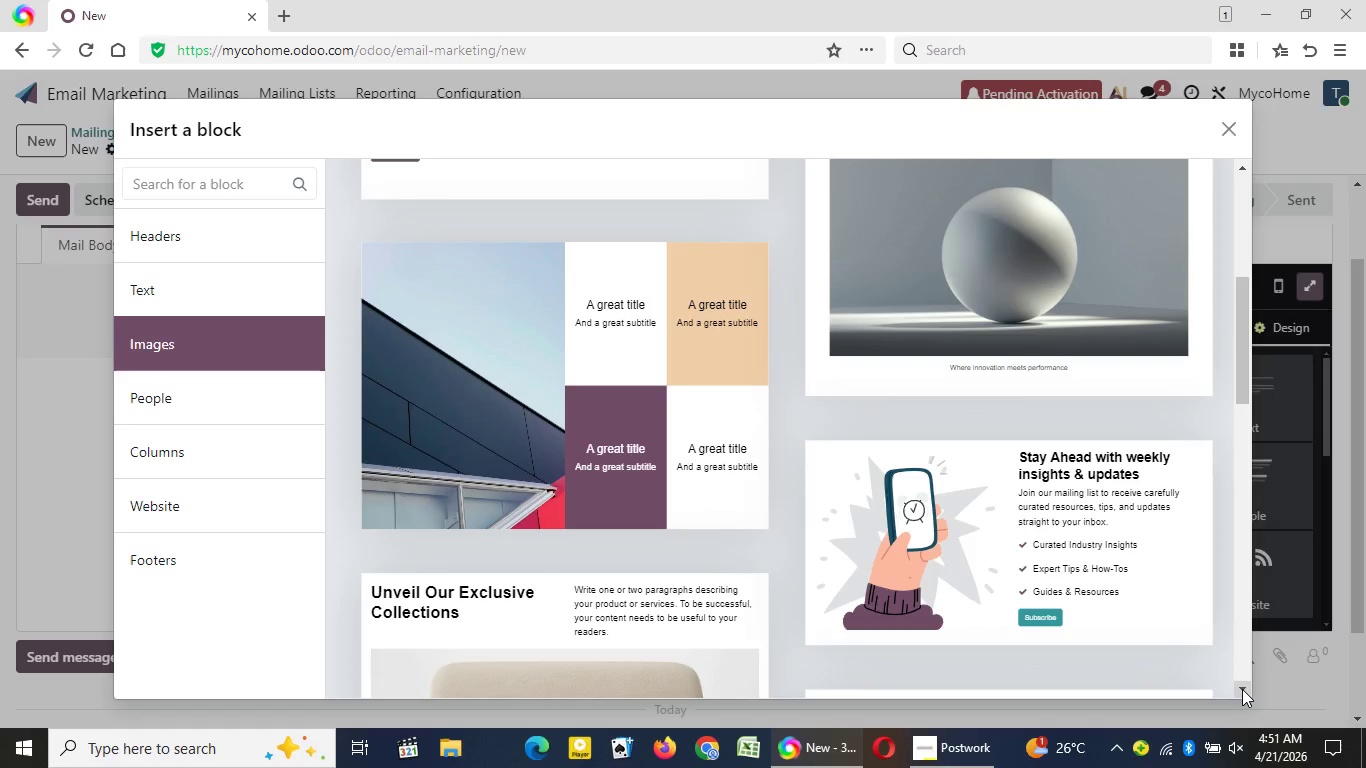 
triple_click([1242, 689])
 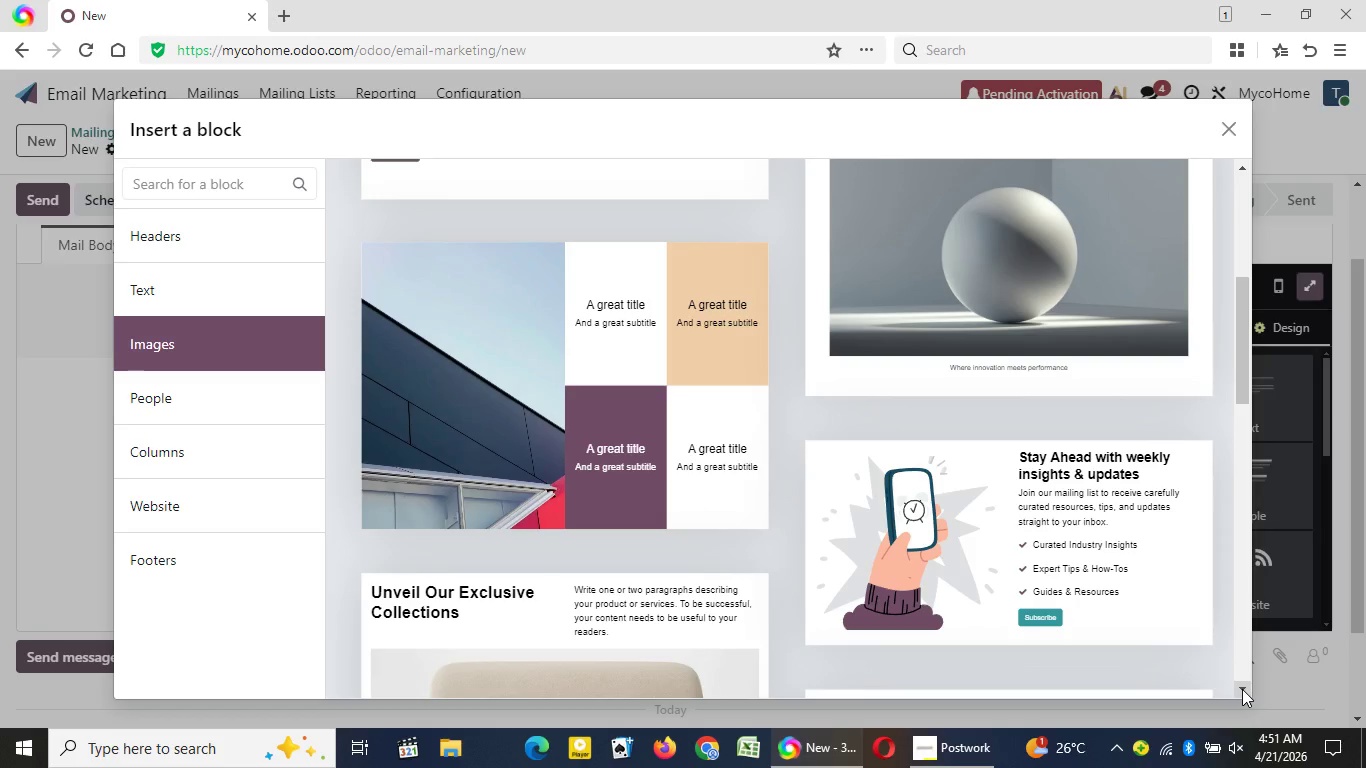 
double_click([1242, 689])
 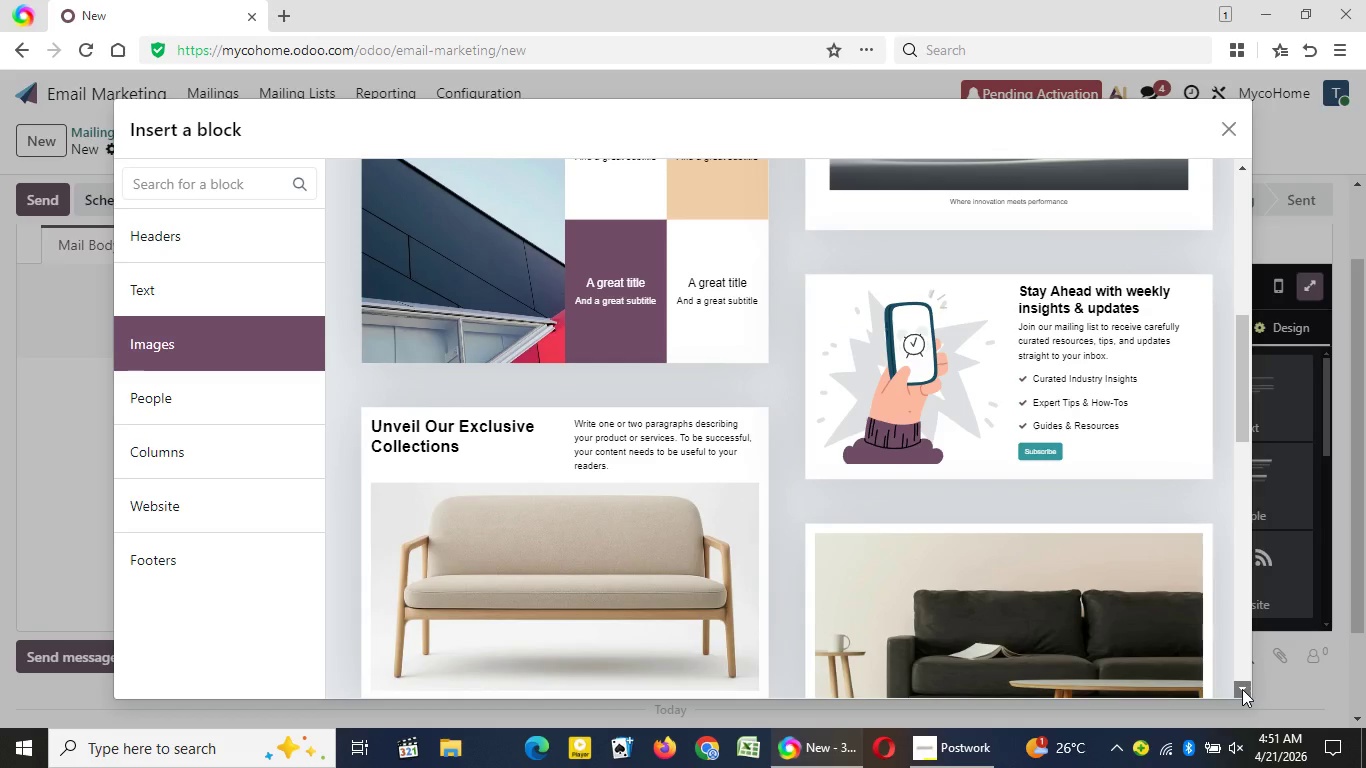 
triple_click([1242, 689])
 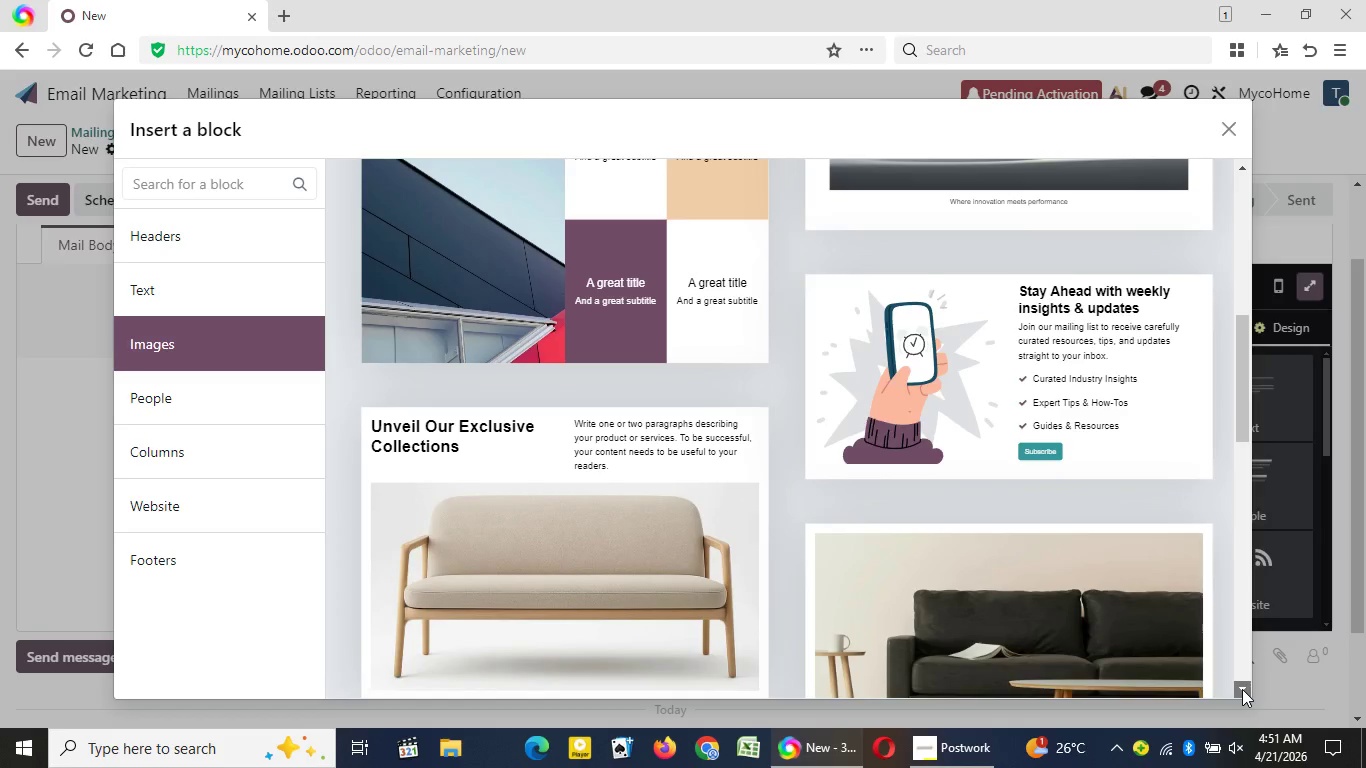 
triple_click([1242, 689])
 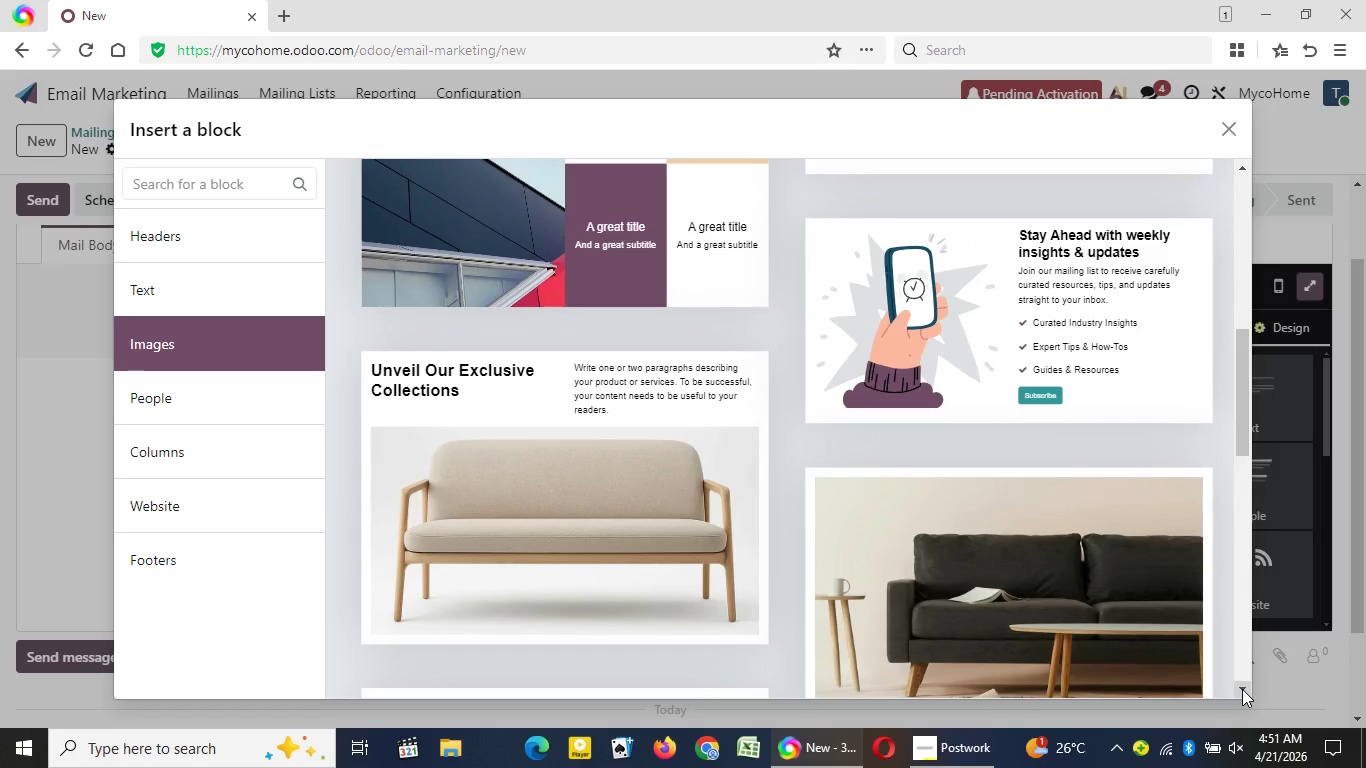 
triple_click([1242, 689])
 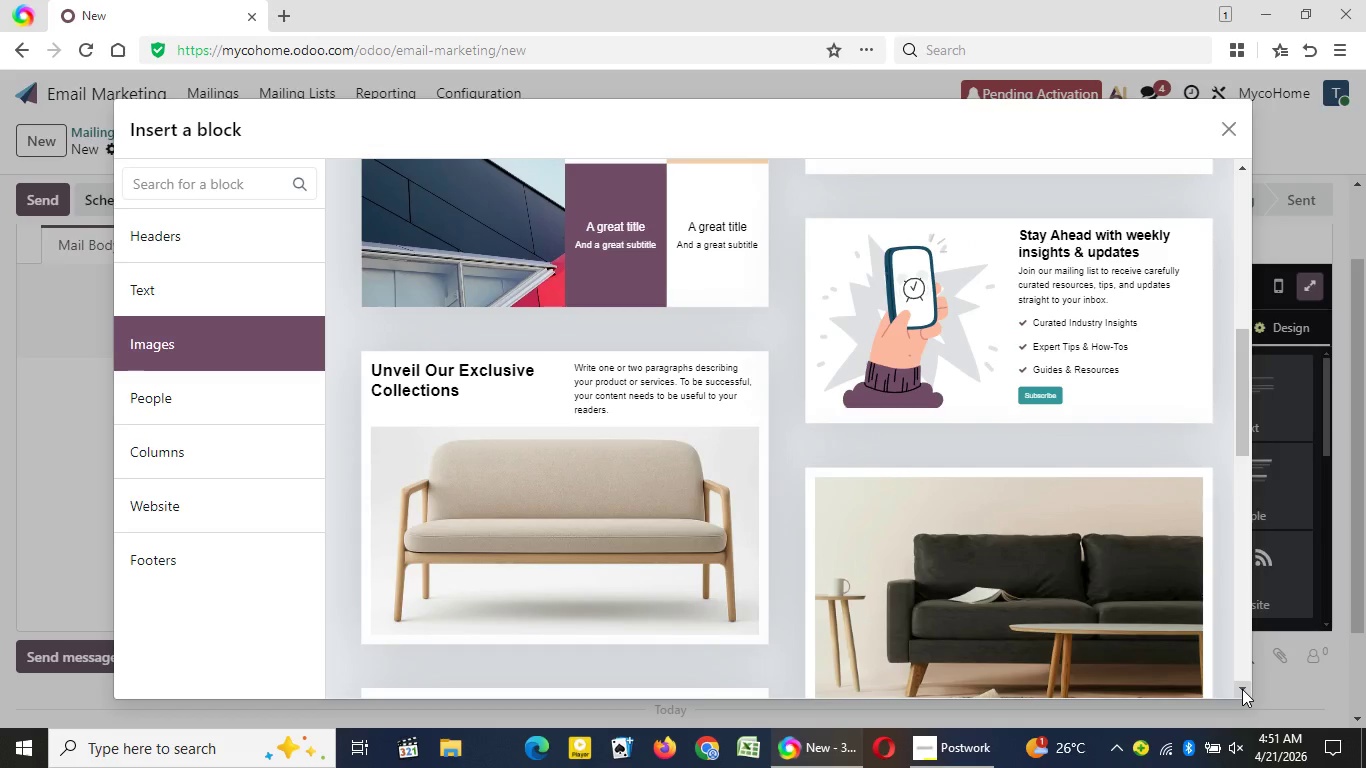 
triple_click([1242, 689])
 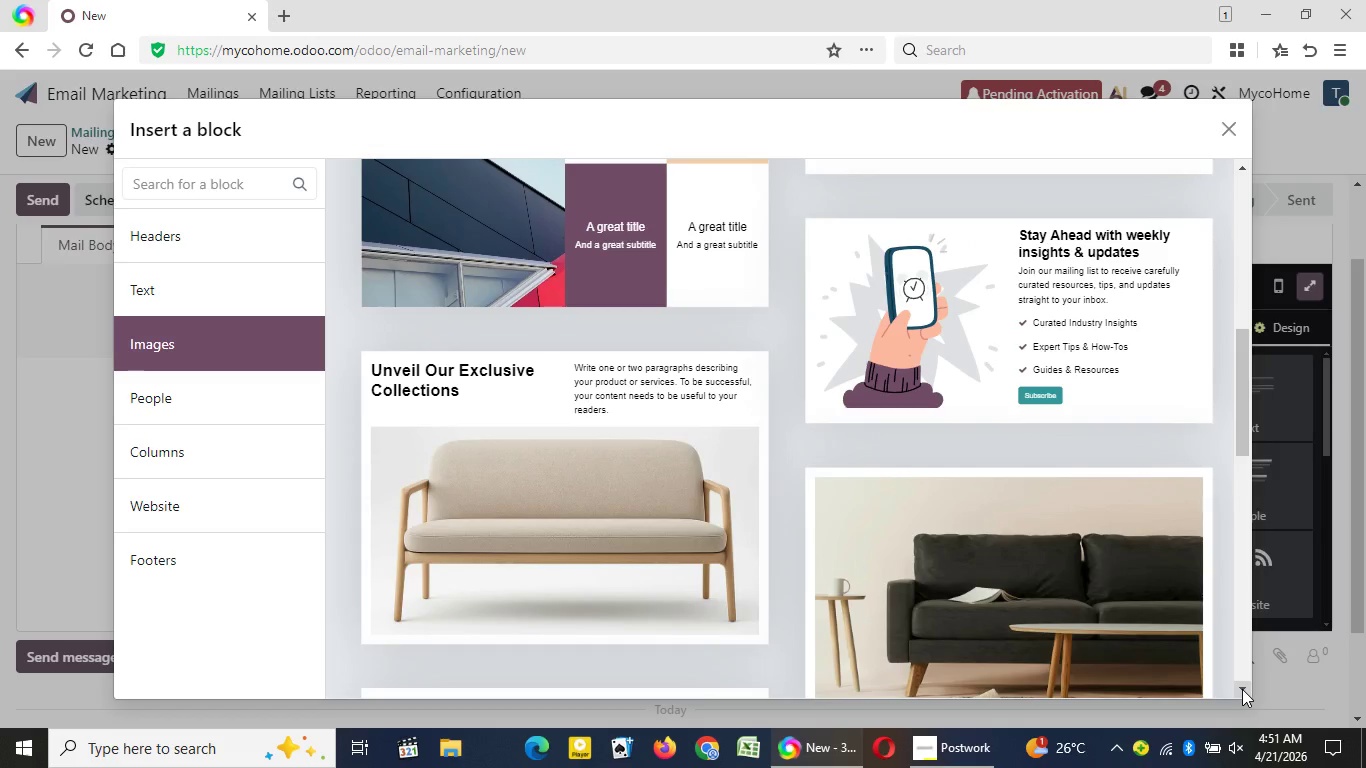 
triple_click([1242, 689])
 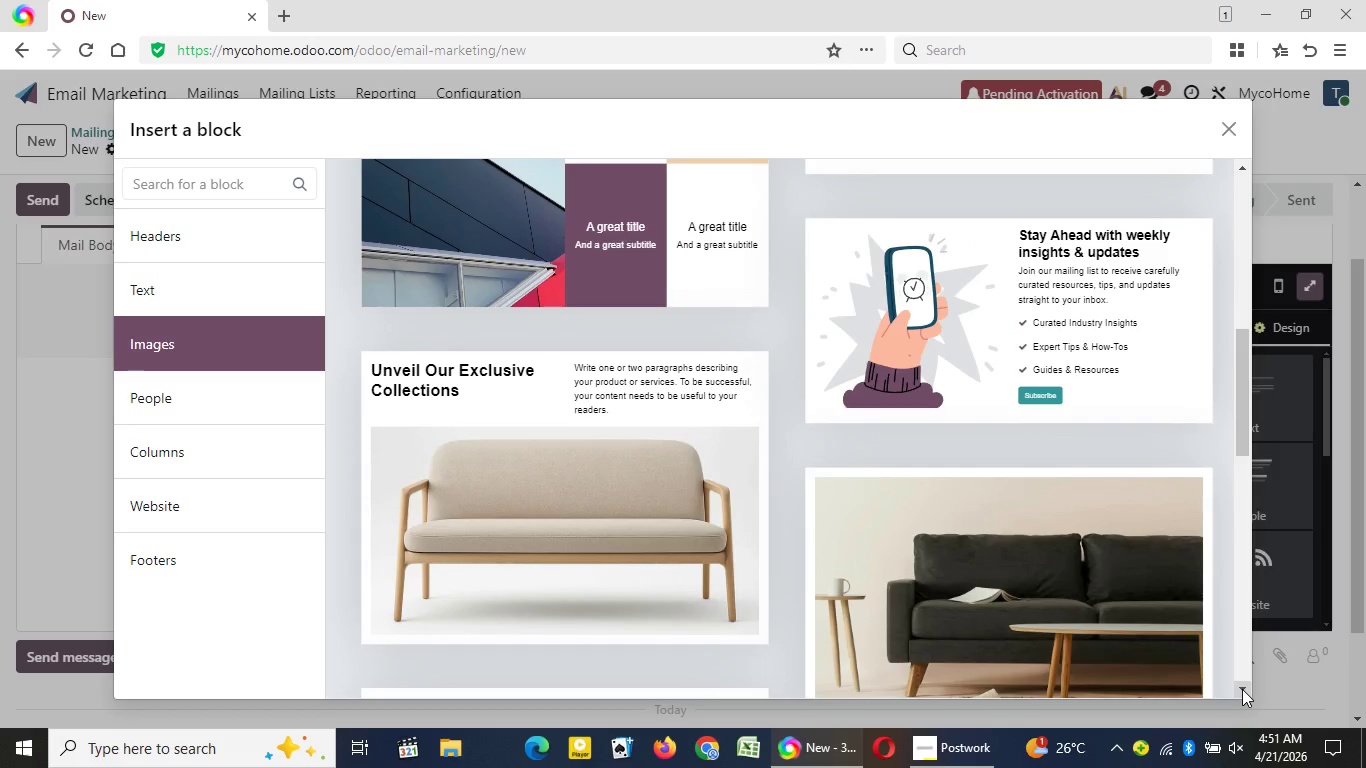 
triple_click([1242, 689])
 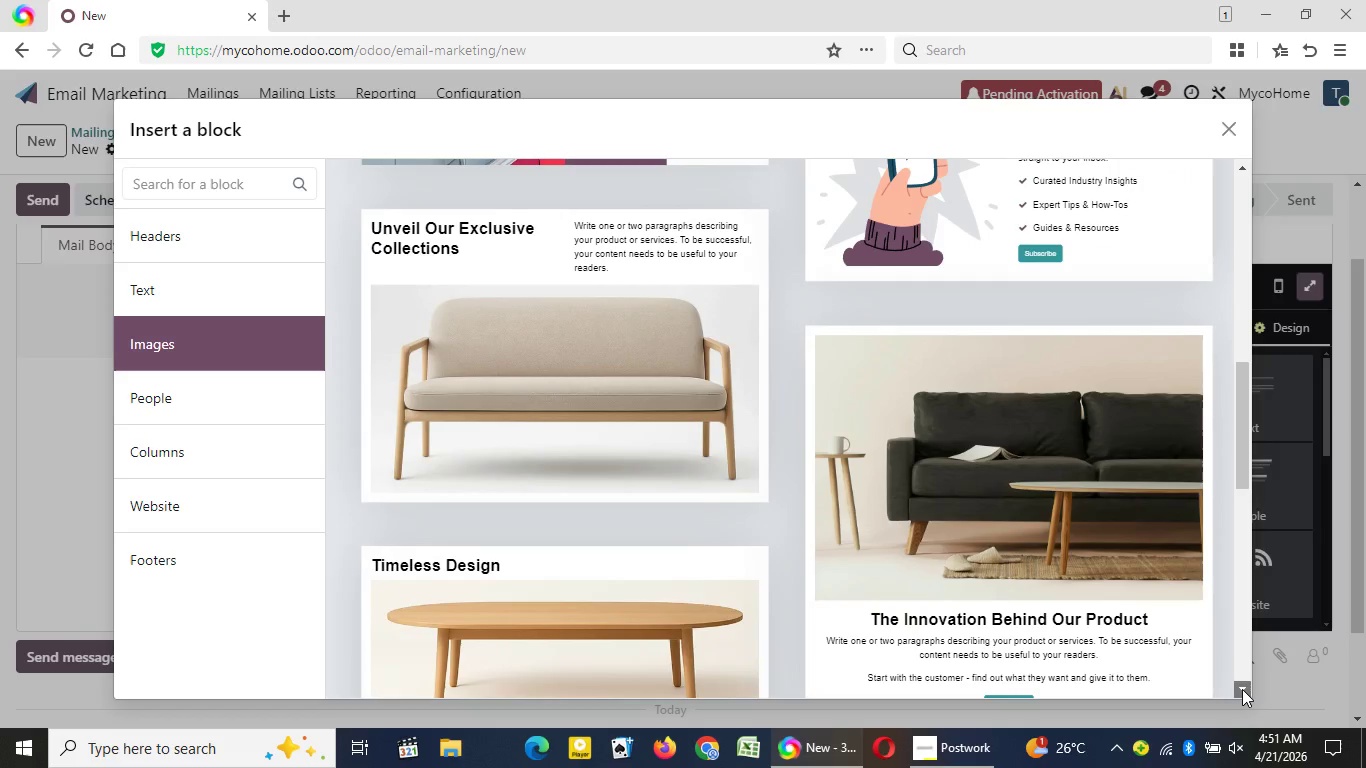 
triple_click([1242, 689])
 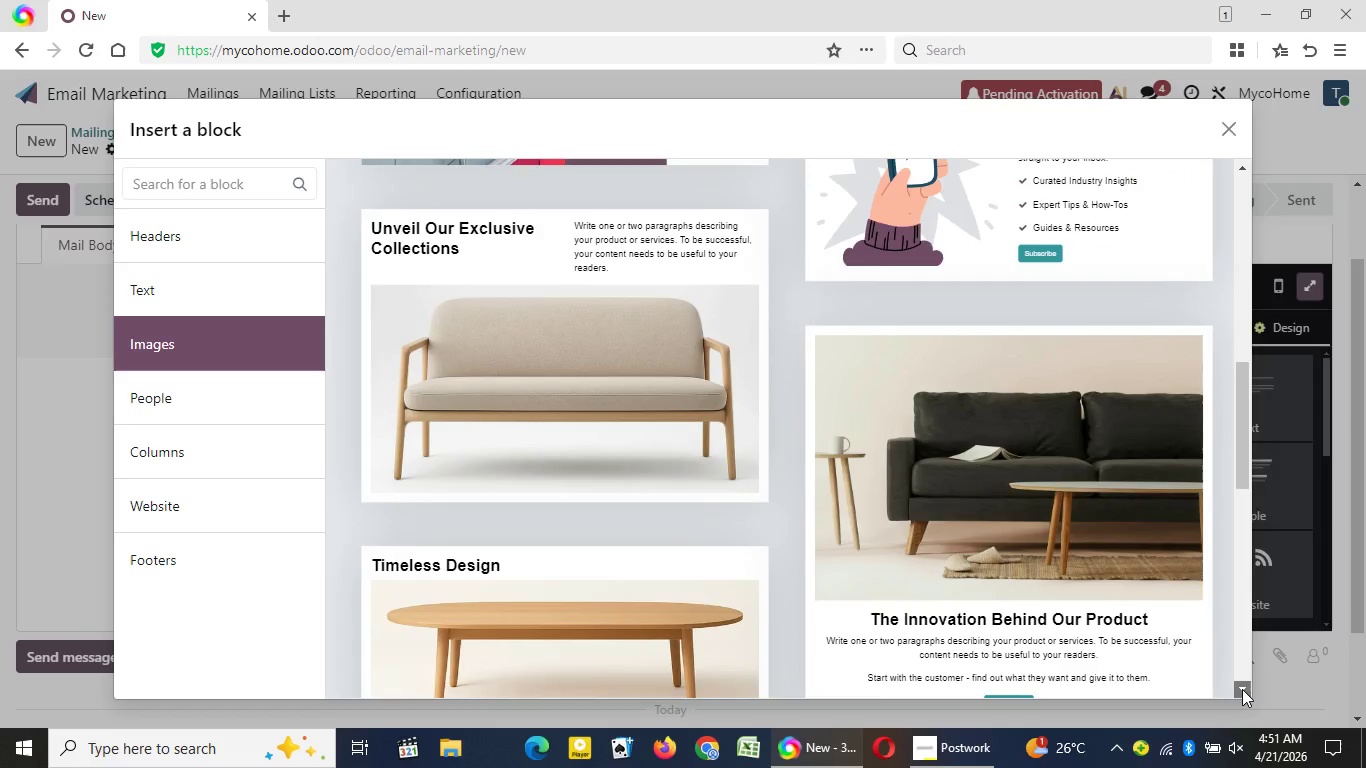 
triple_click([1242, 689])
 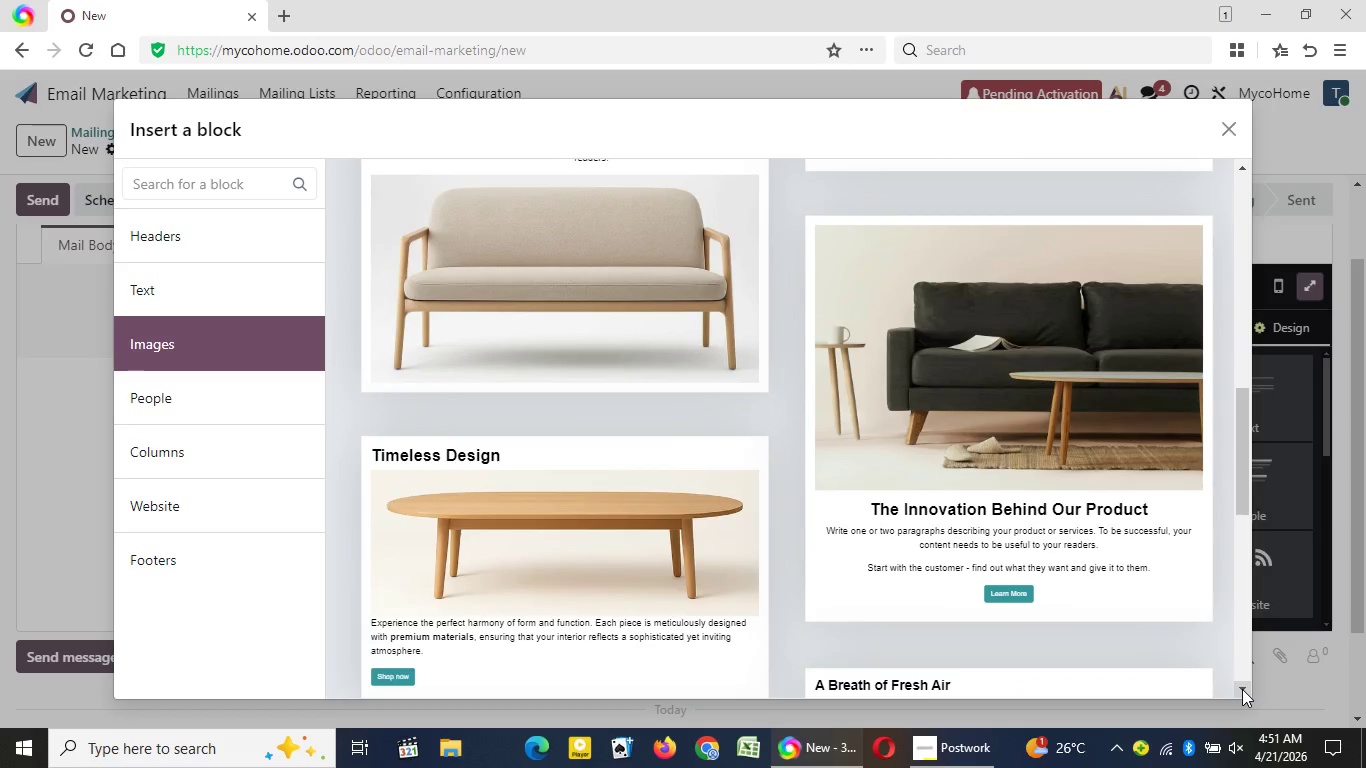 
triple_click([1242, 689])
 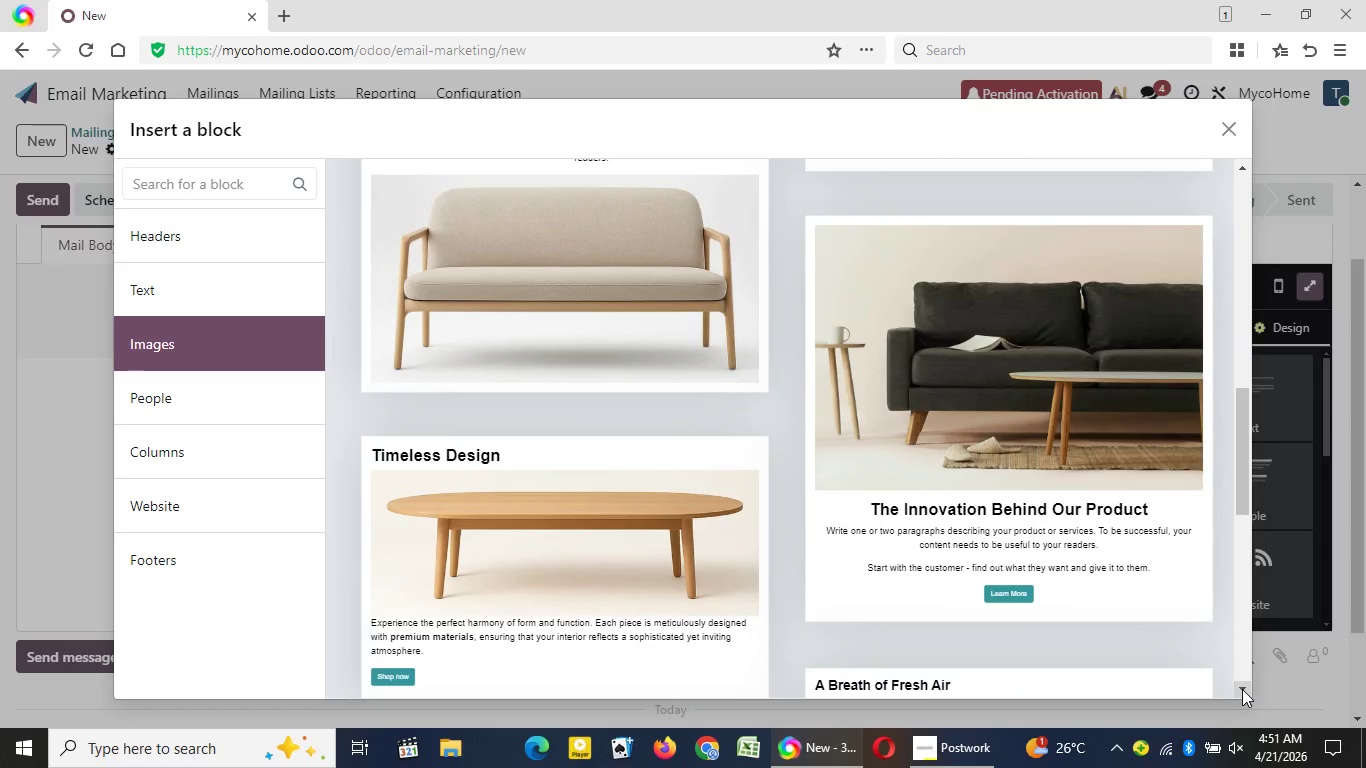 
triple_click([1242, 689])
 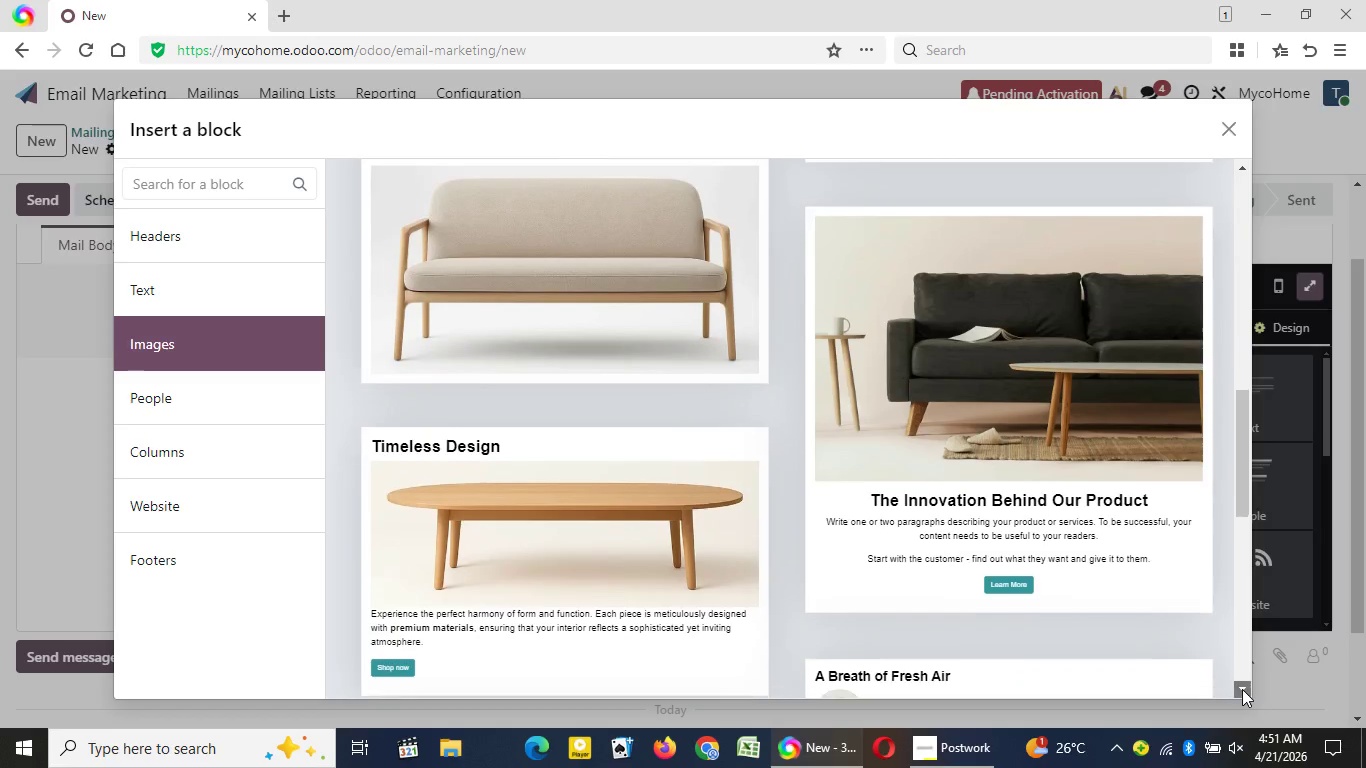 
triple_click([1242, 689])
 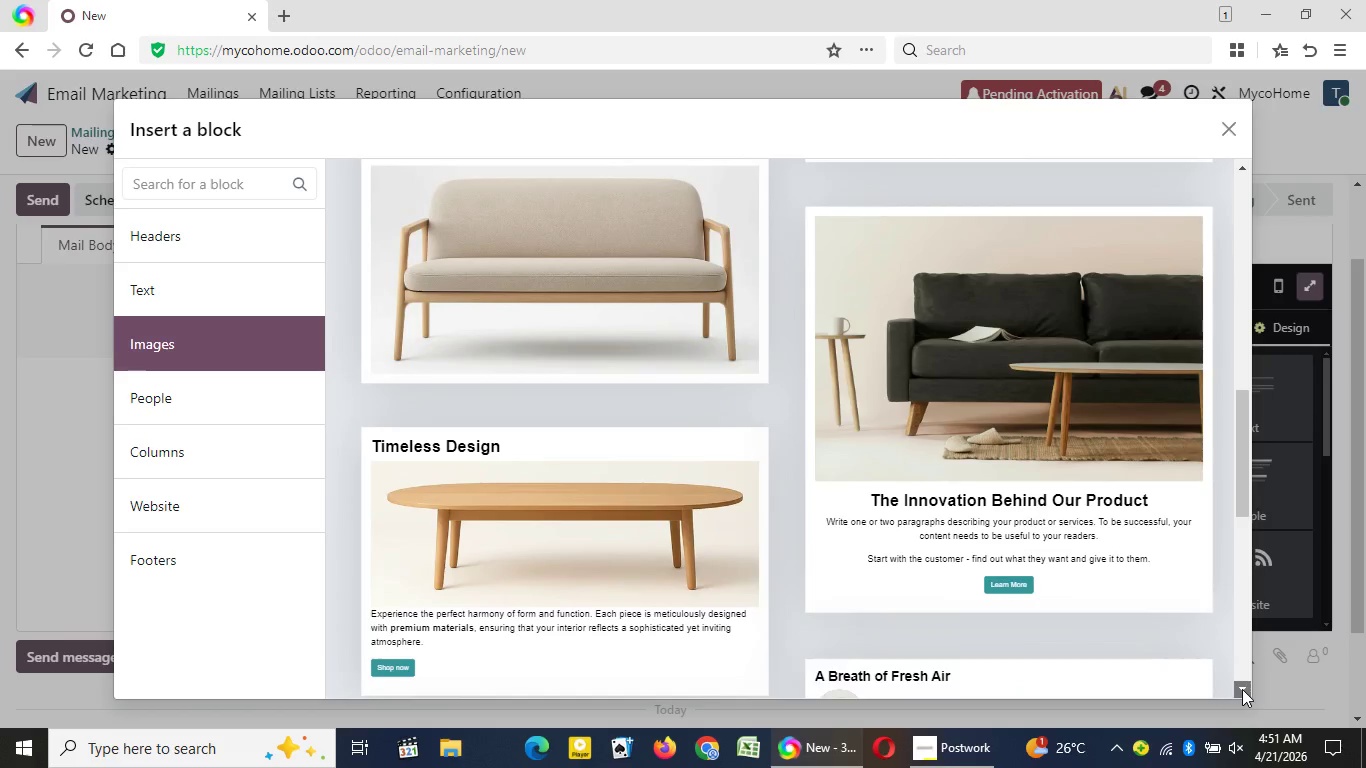 
triple_click([1242, 689])
 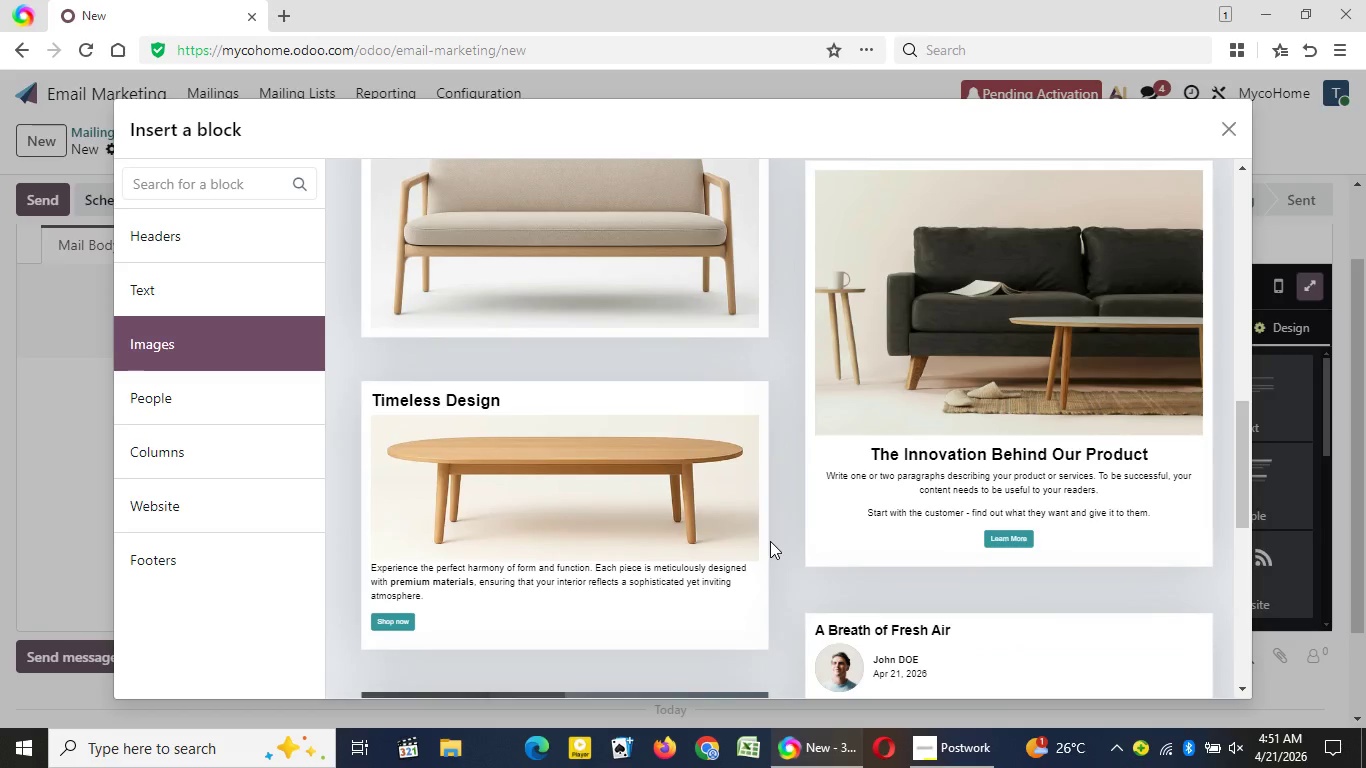 
triple_click([1242, 689])
 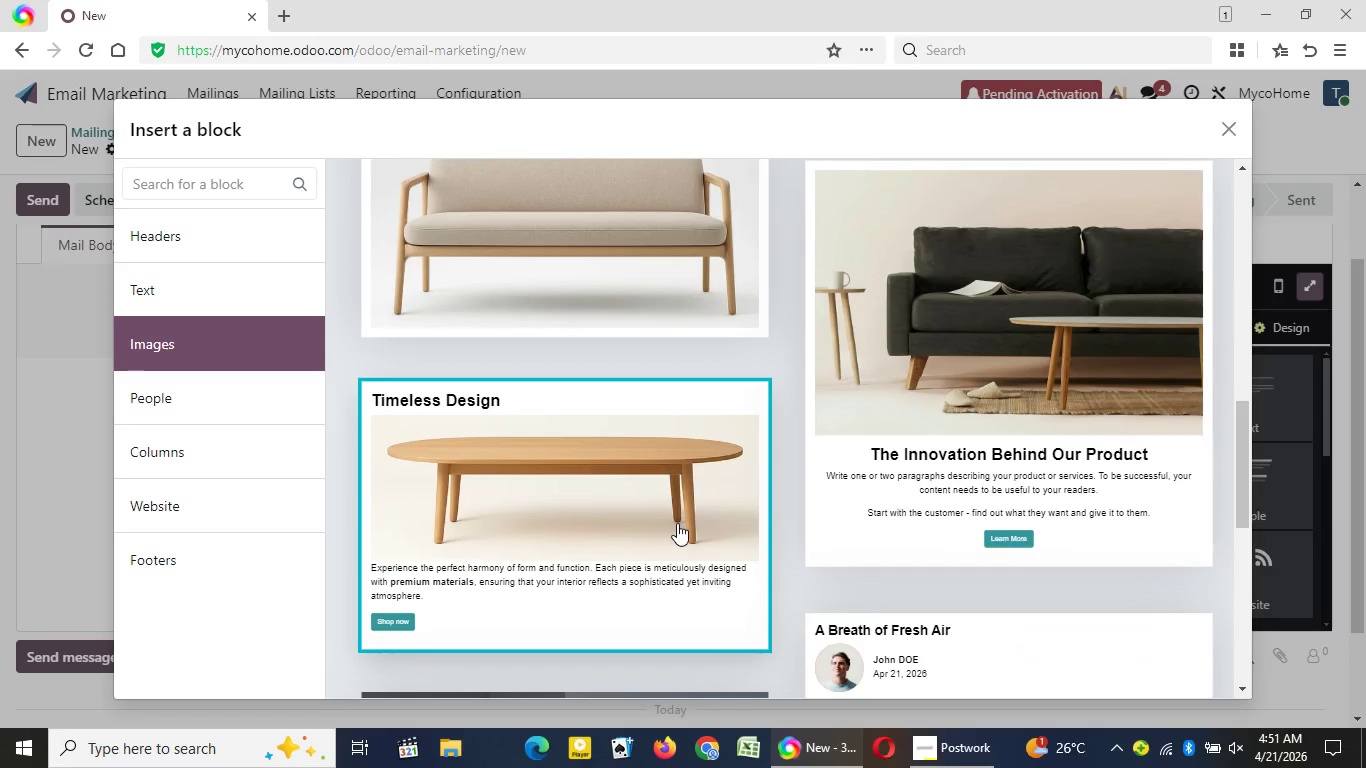 
triple_click([1242, 689])
 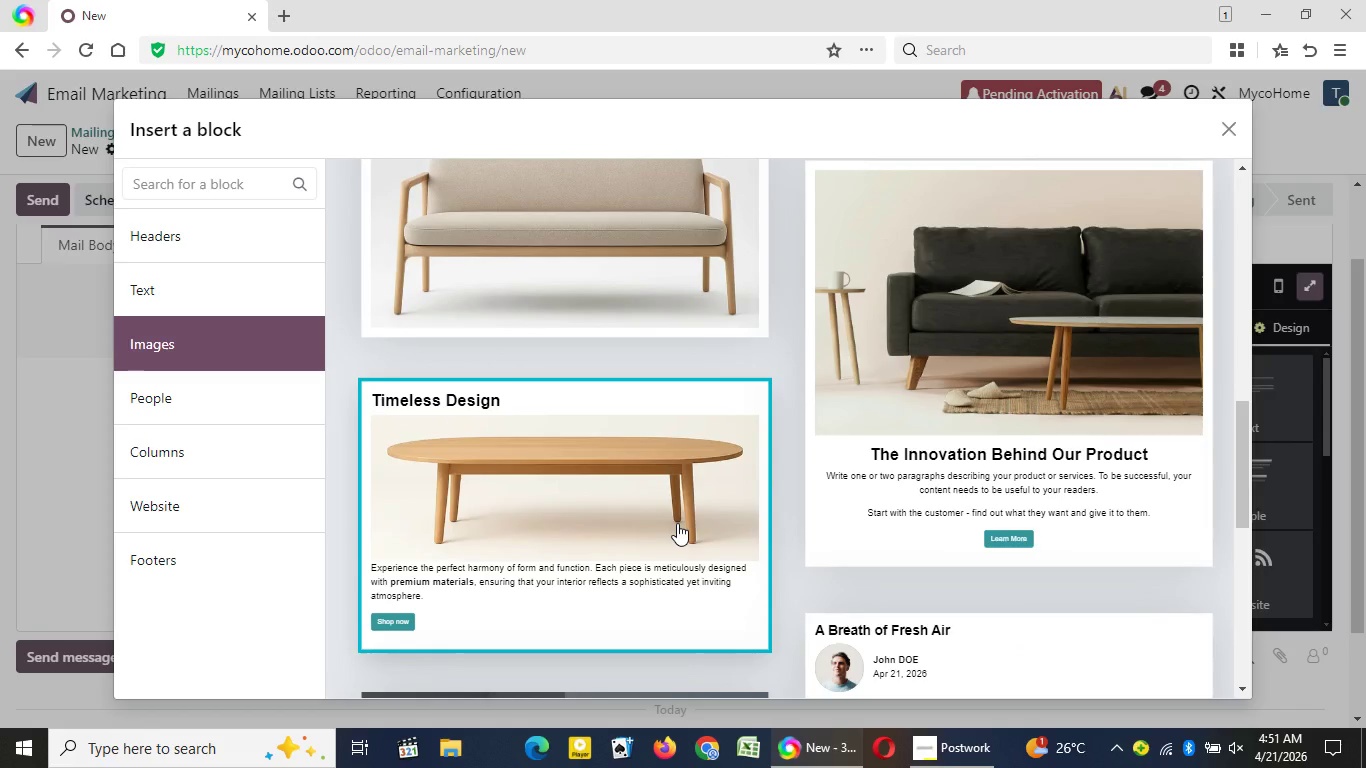 
triple_click([1242, 689])
 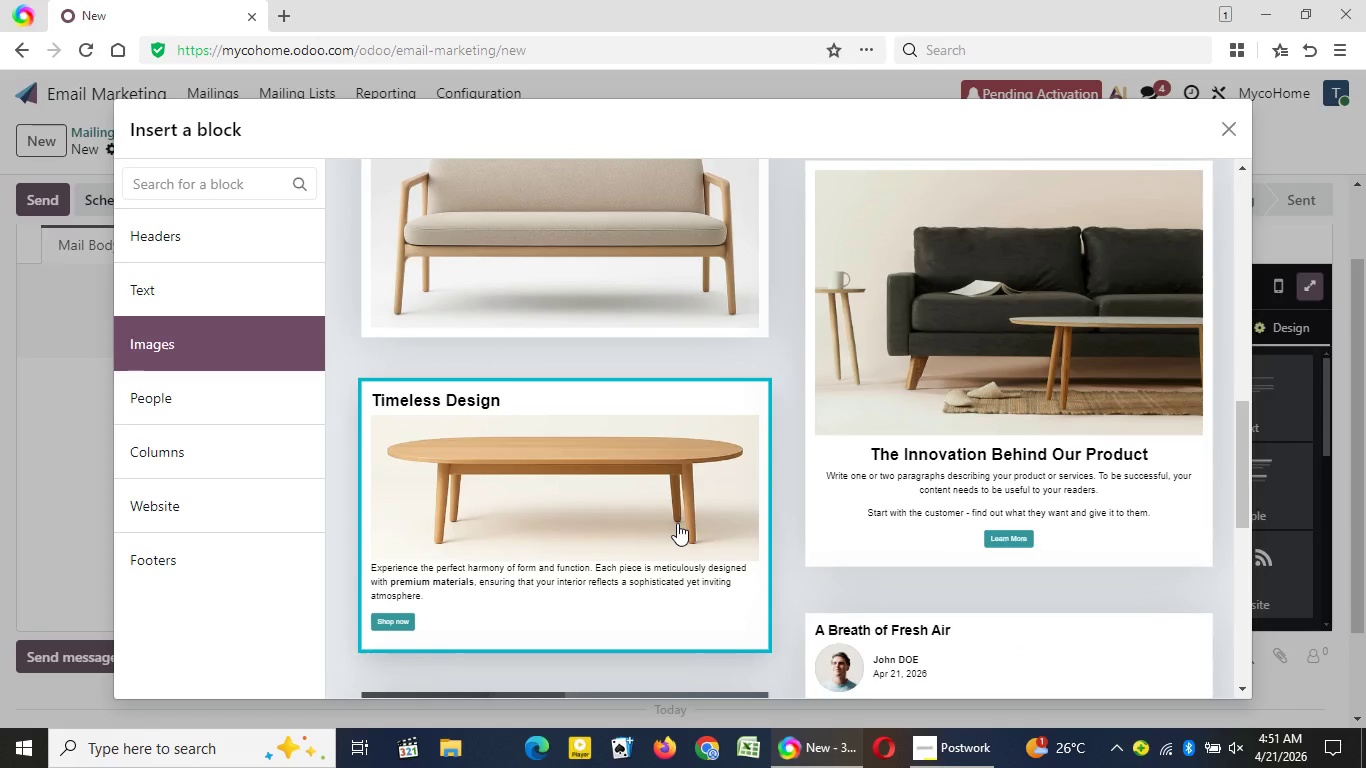 
triple_click([1242, 689])
 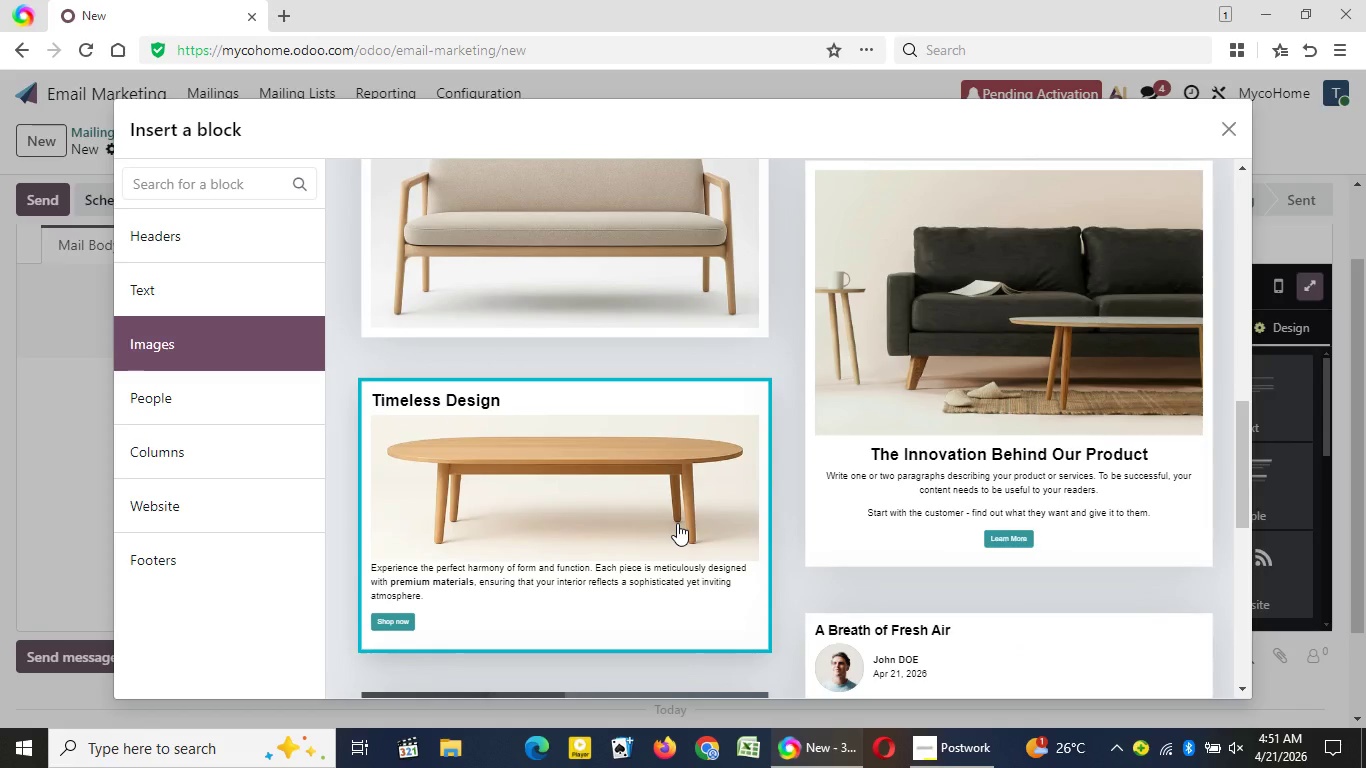 
triple_click([1242, 689])
 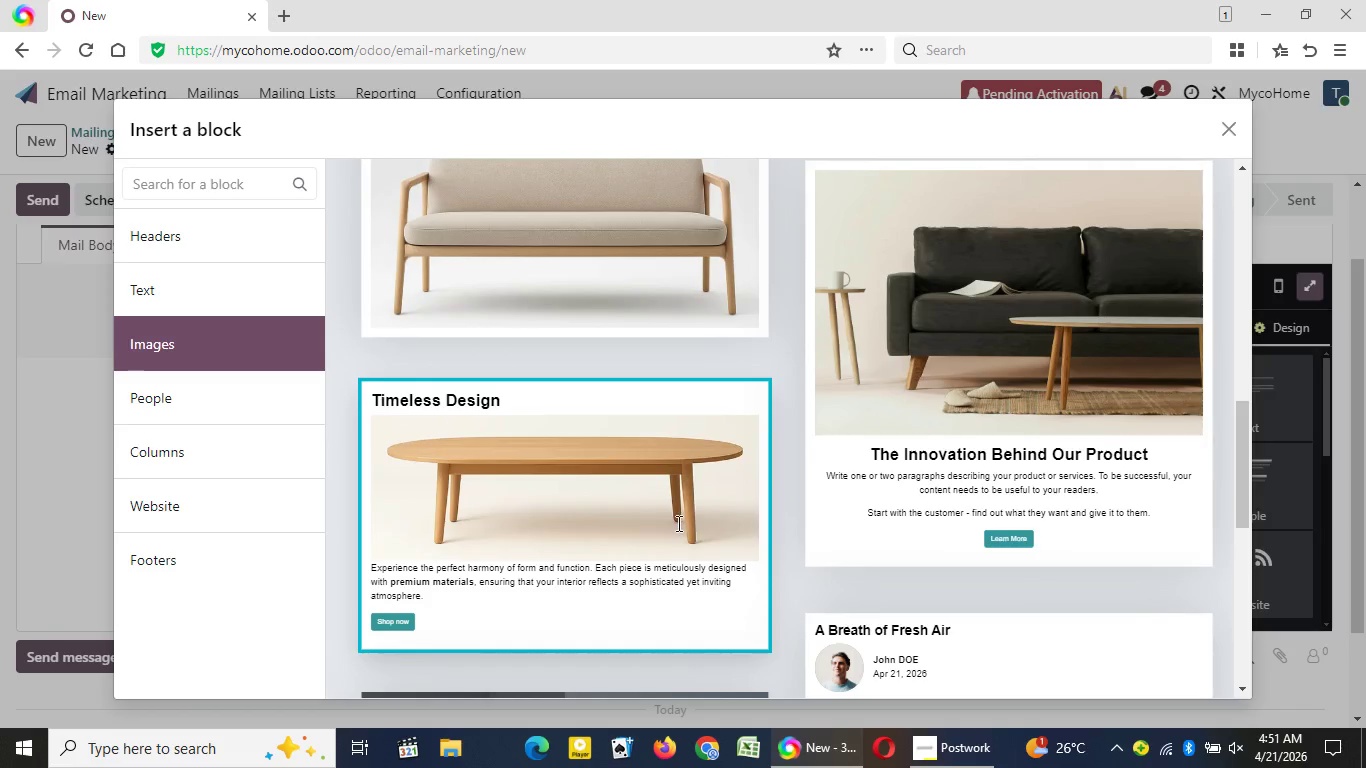 
wait(6.11)
 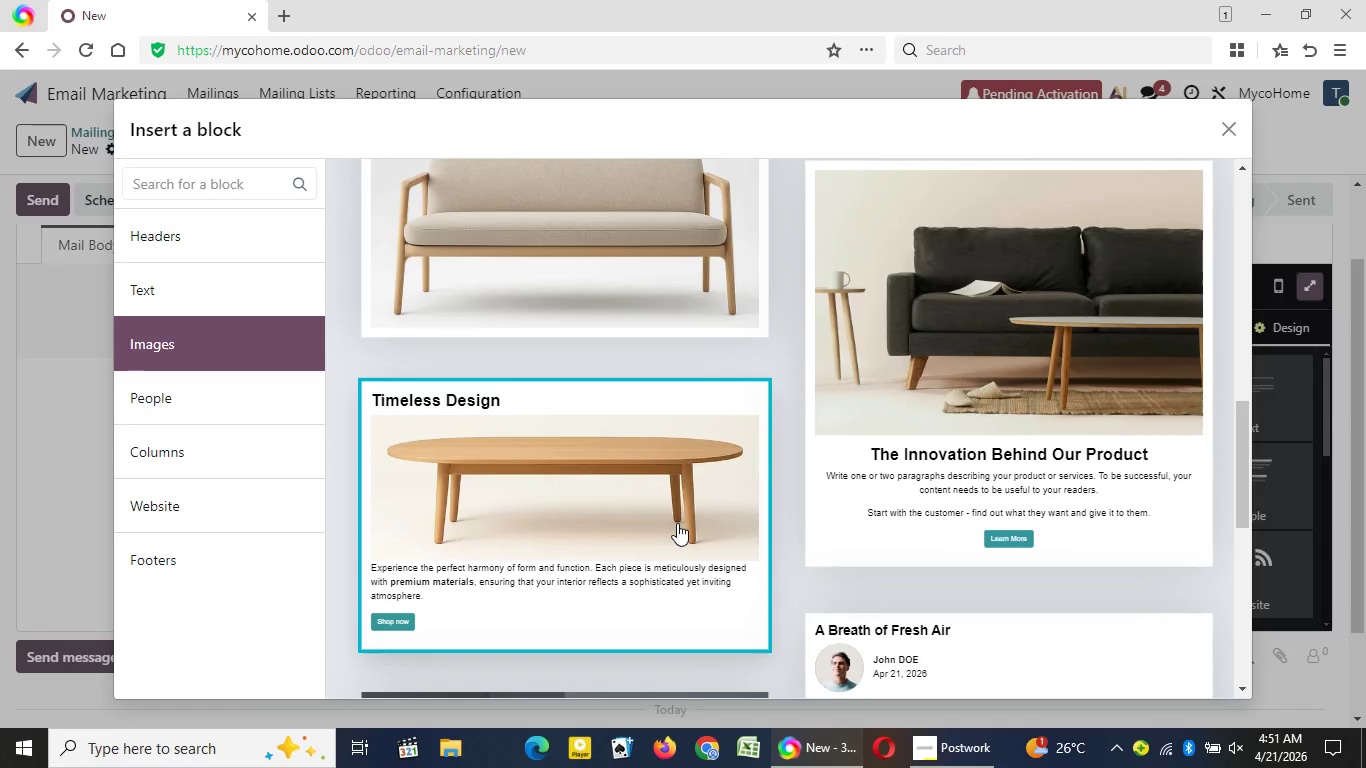 
left_click([677, 523])
 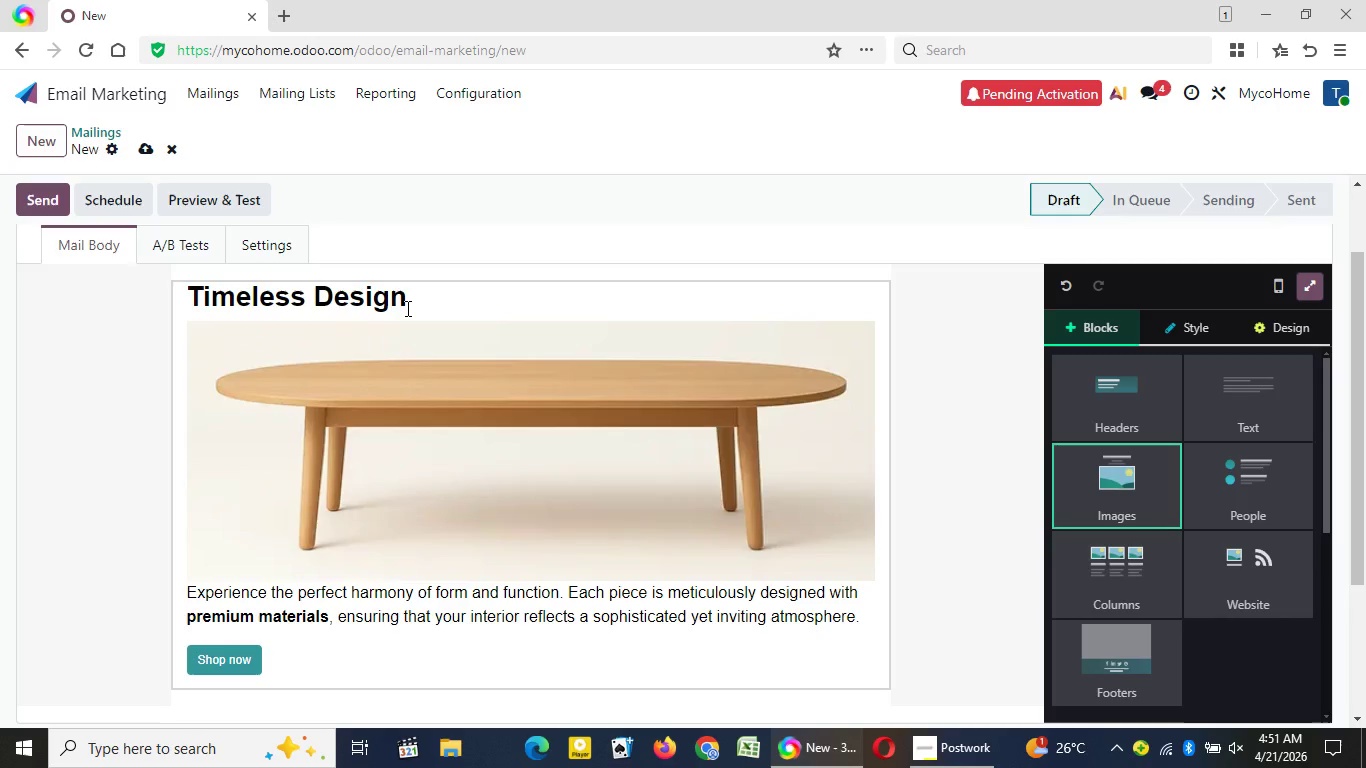 
left_click([406, 308])
 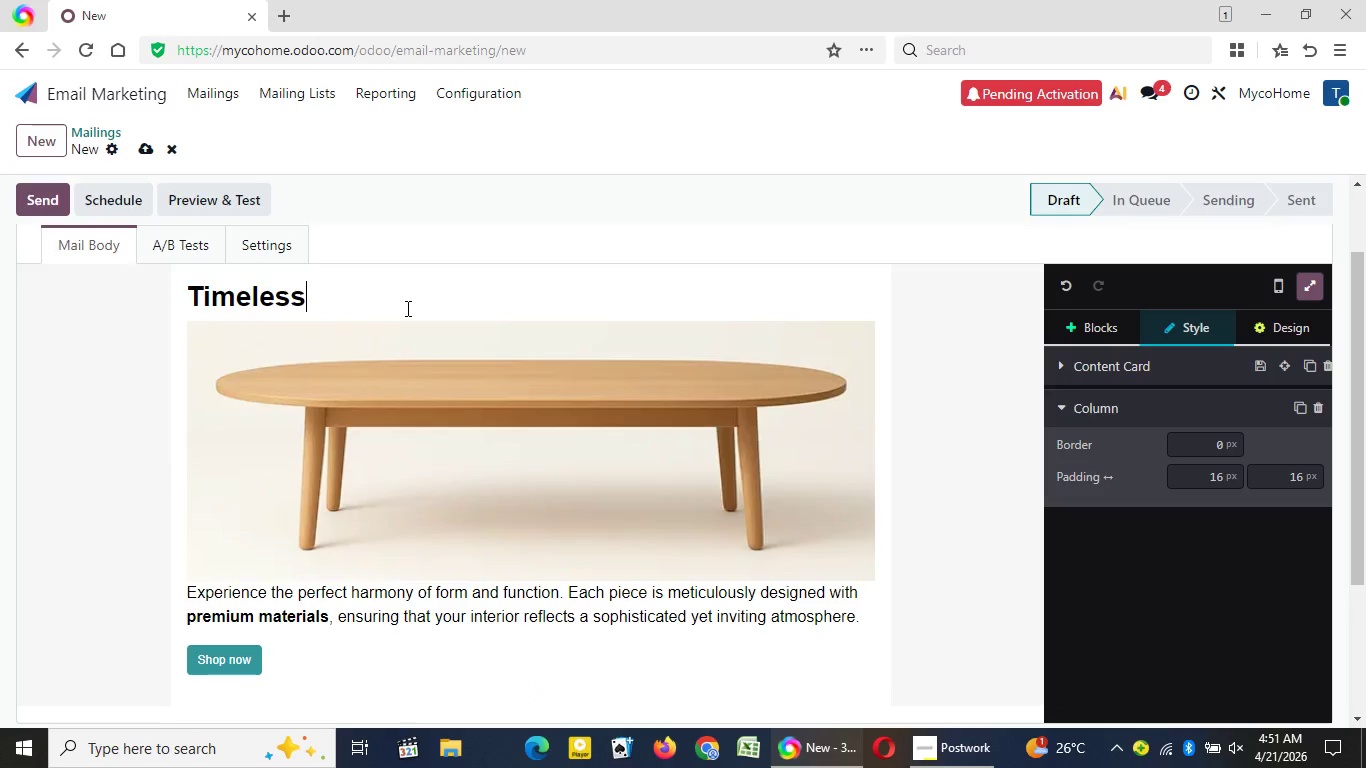 
key(Backspace)
 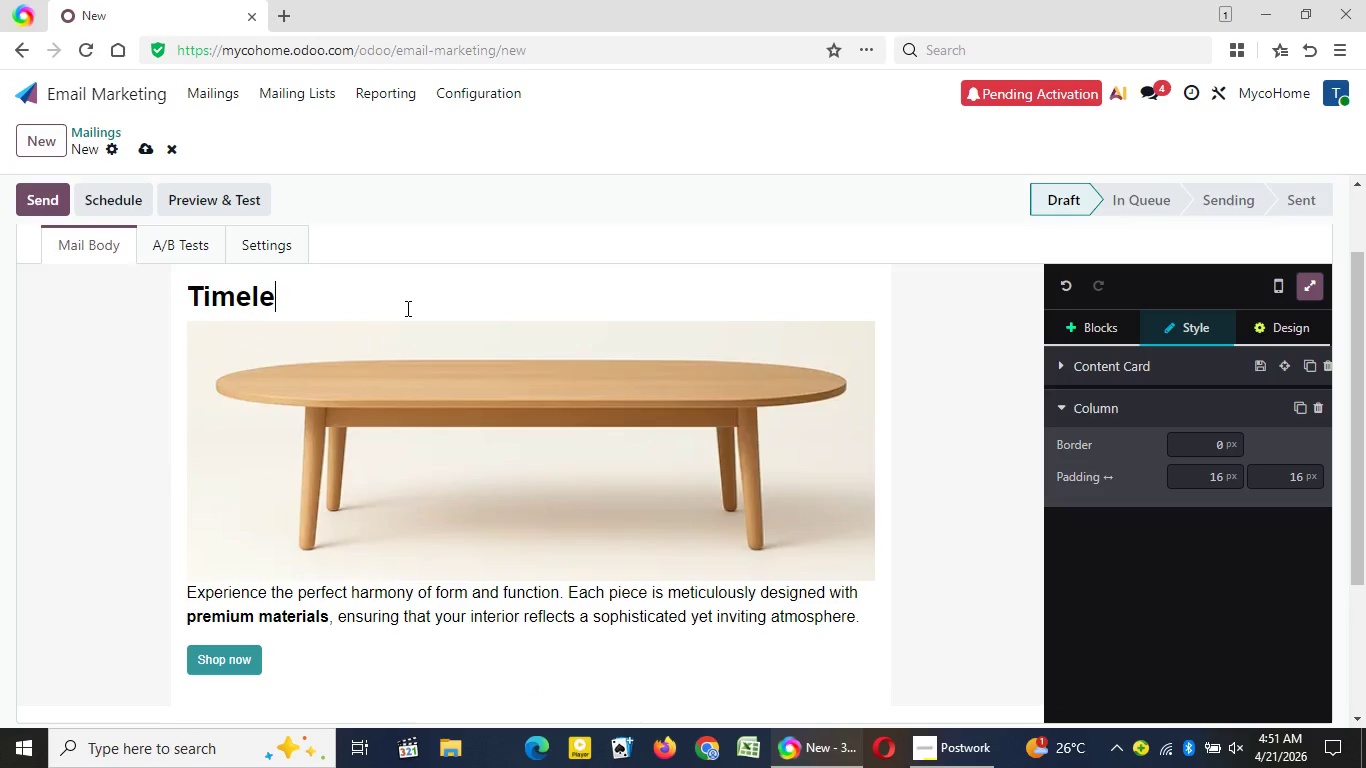 
key(Backspace)
 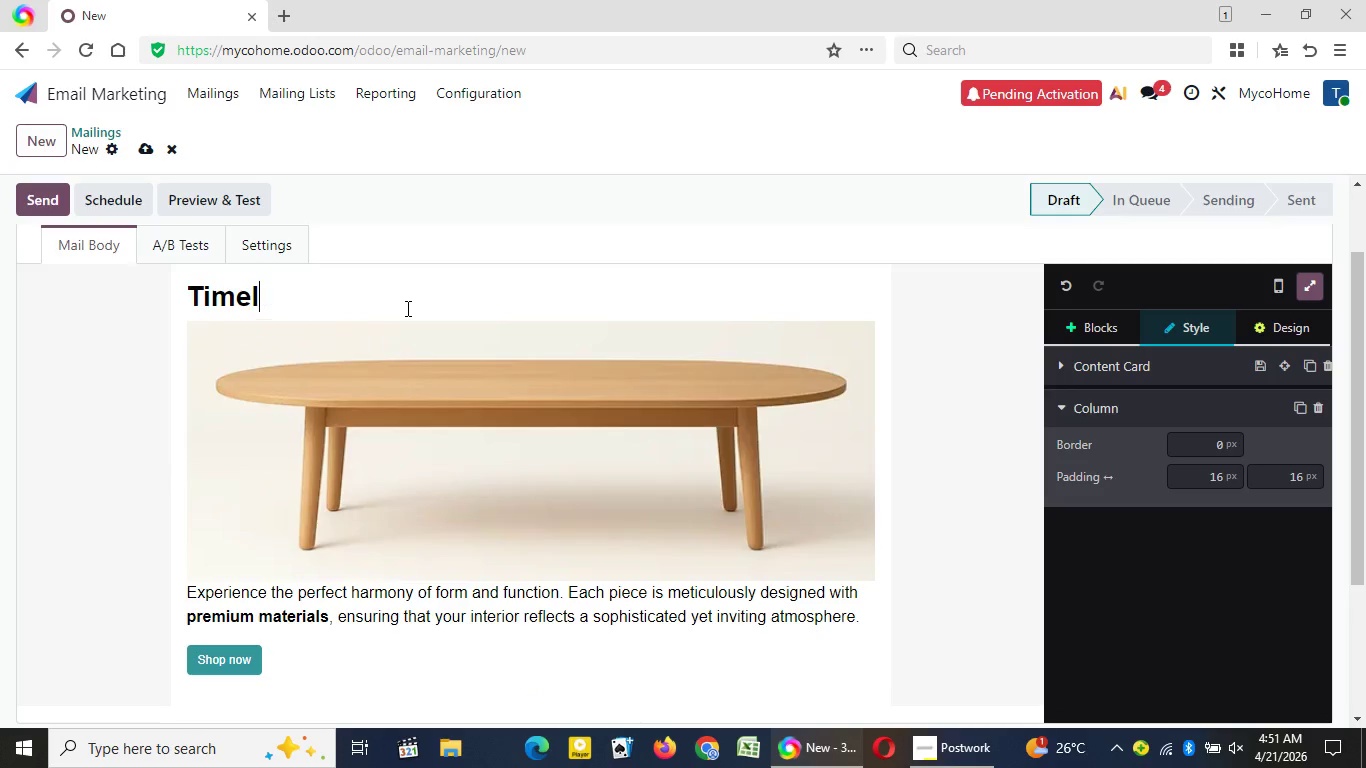 
key(Backspace)
 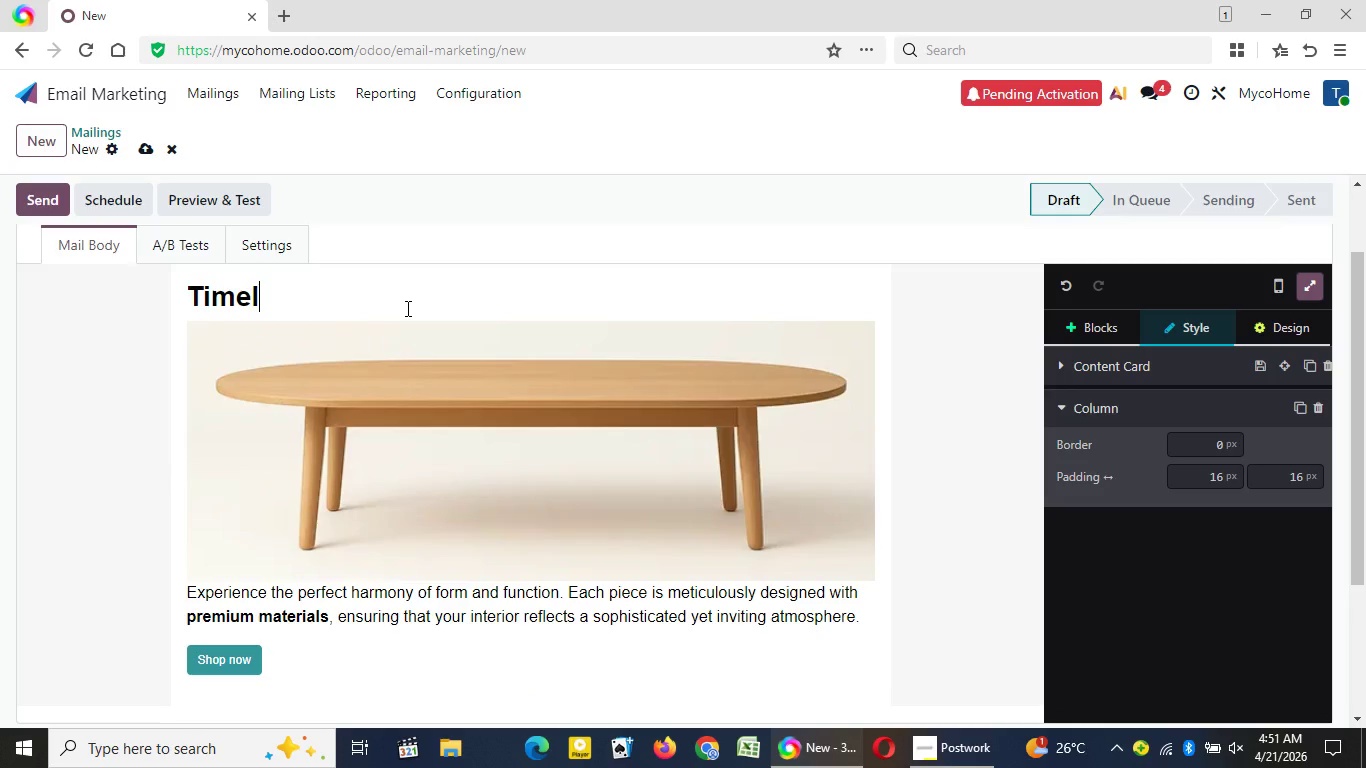 
key(Backspace)
 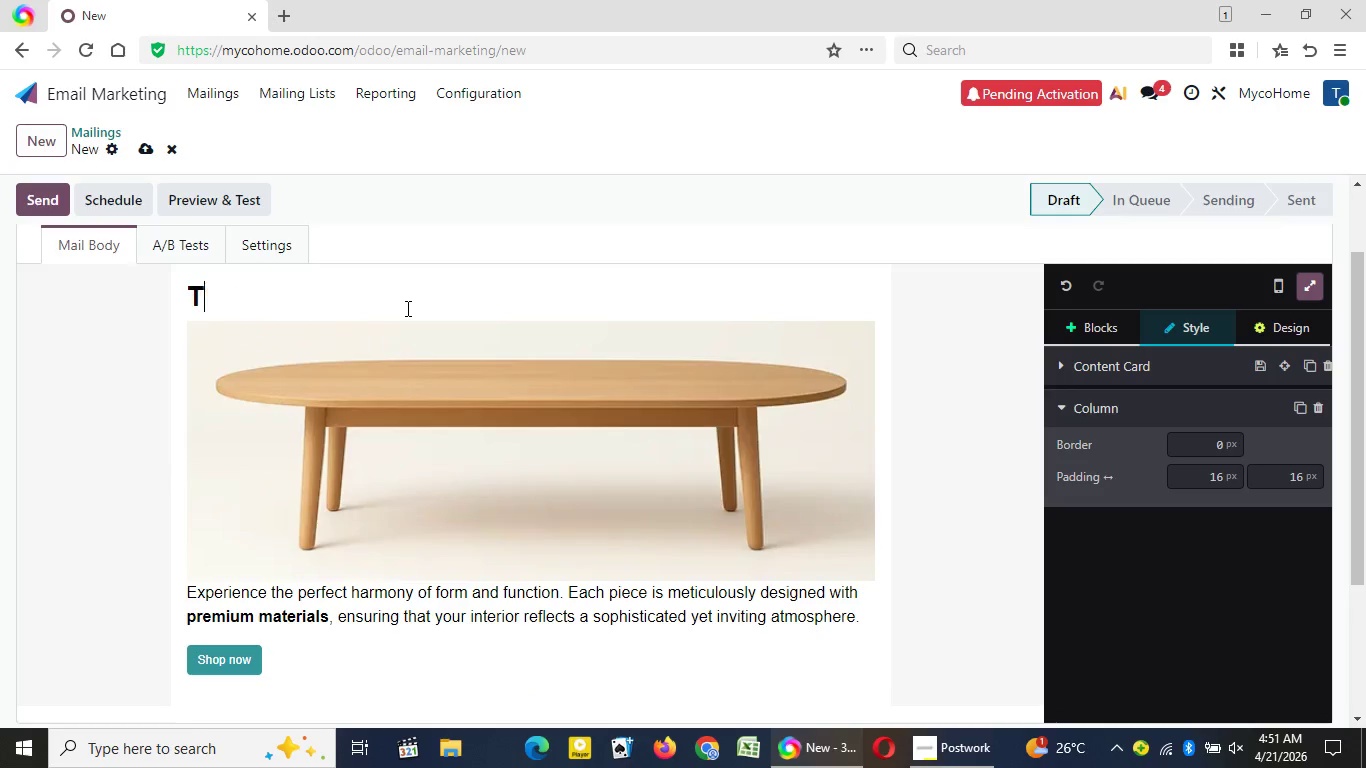 
key(Backspace)
 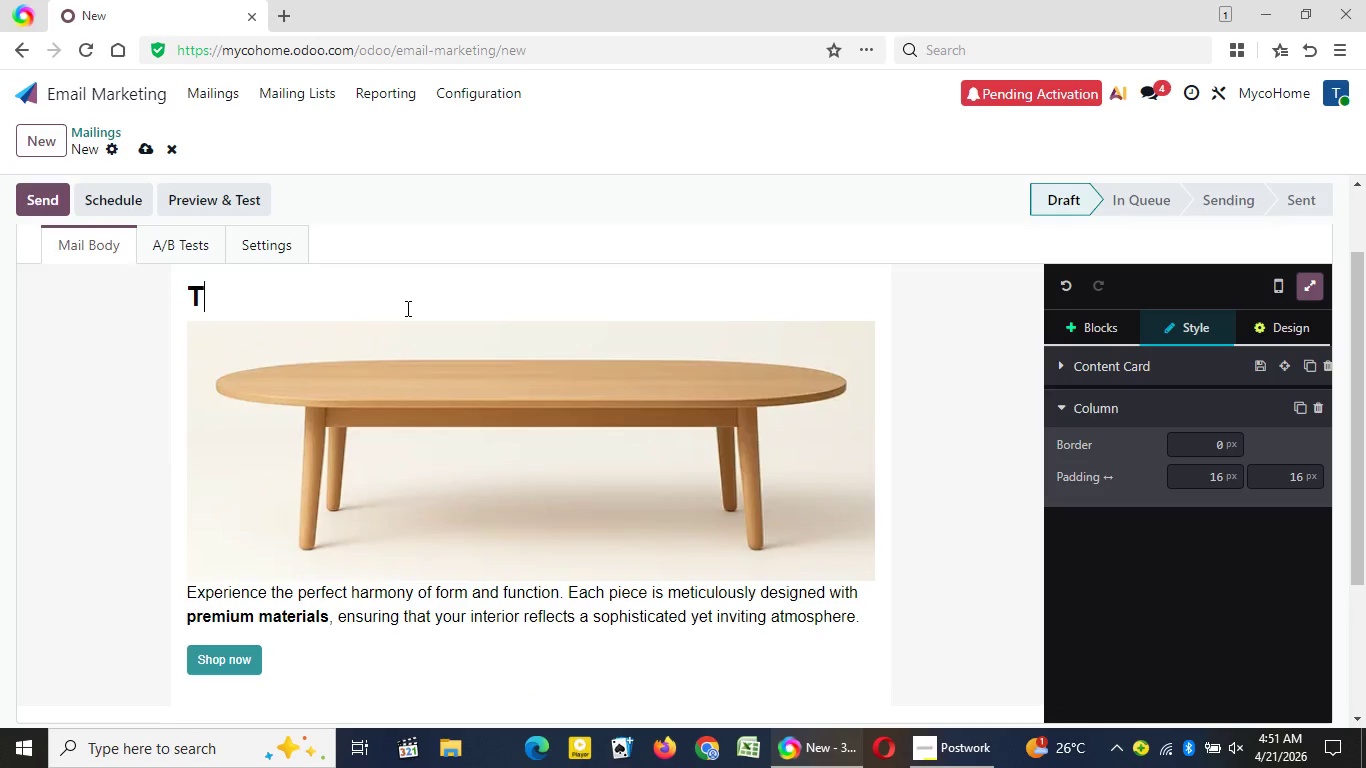 
key(Backspace)
 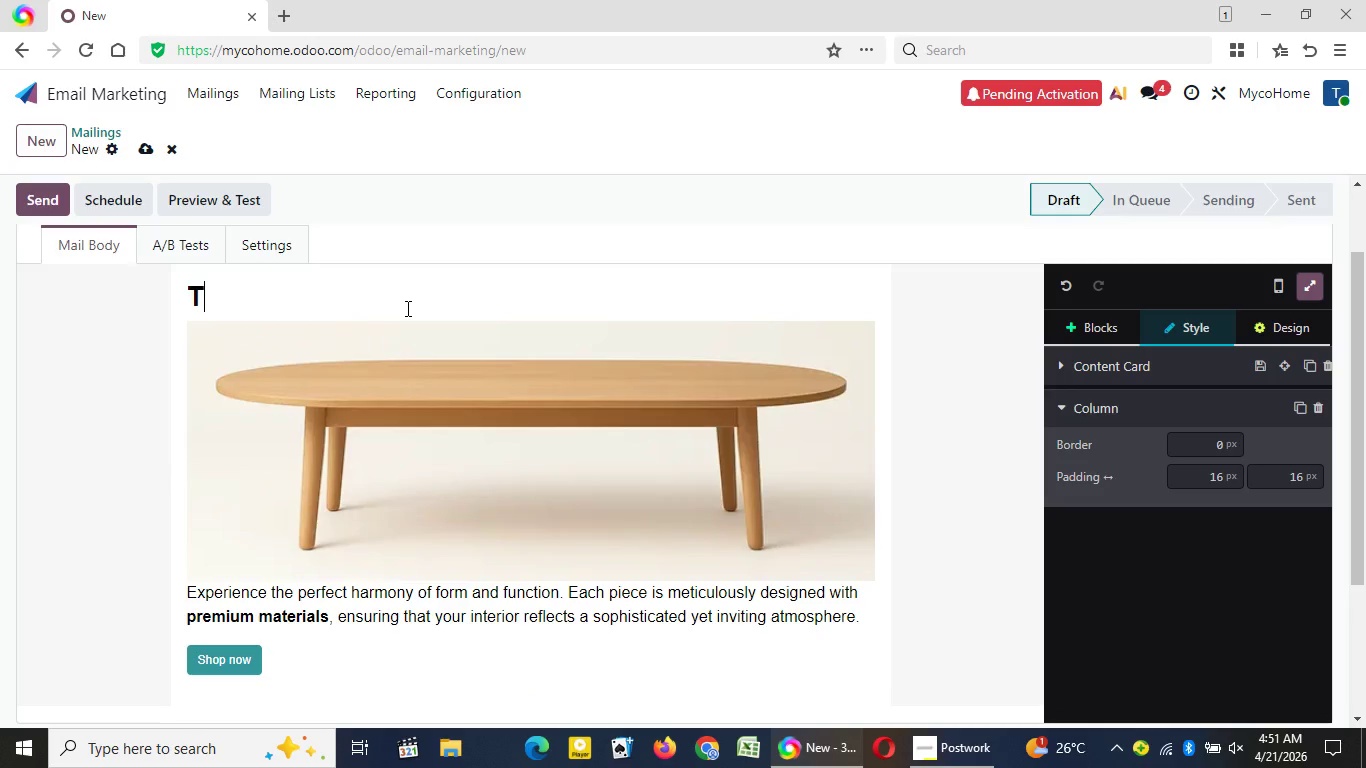 
key(Backspace)
 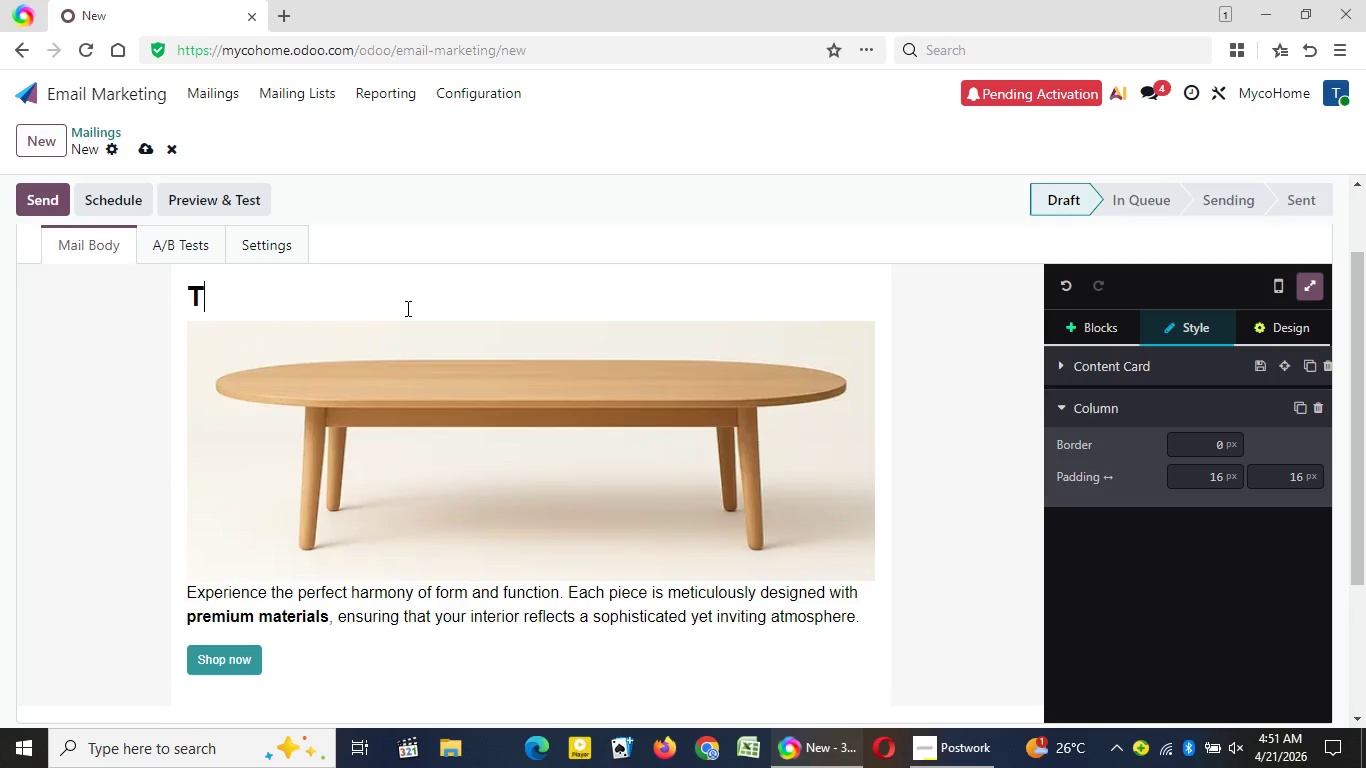 
key(Backspace)
 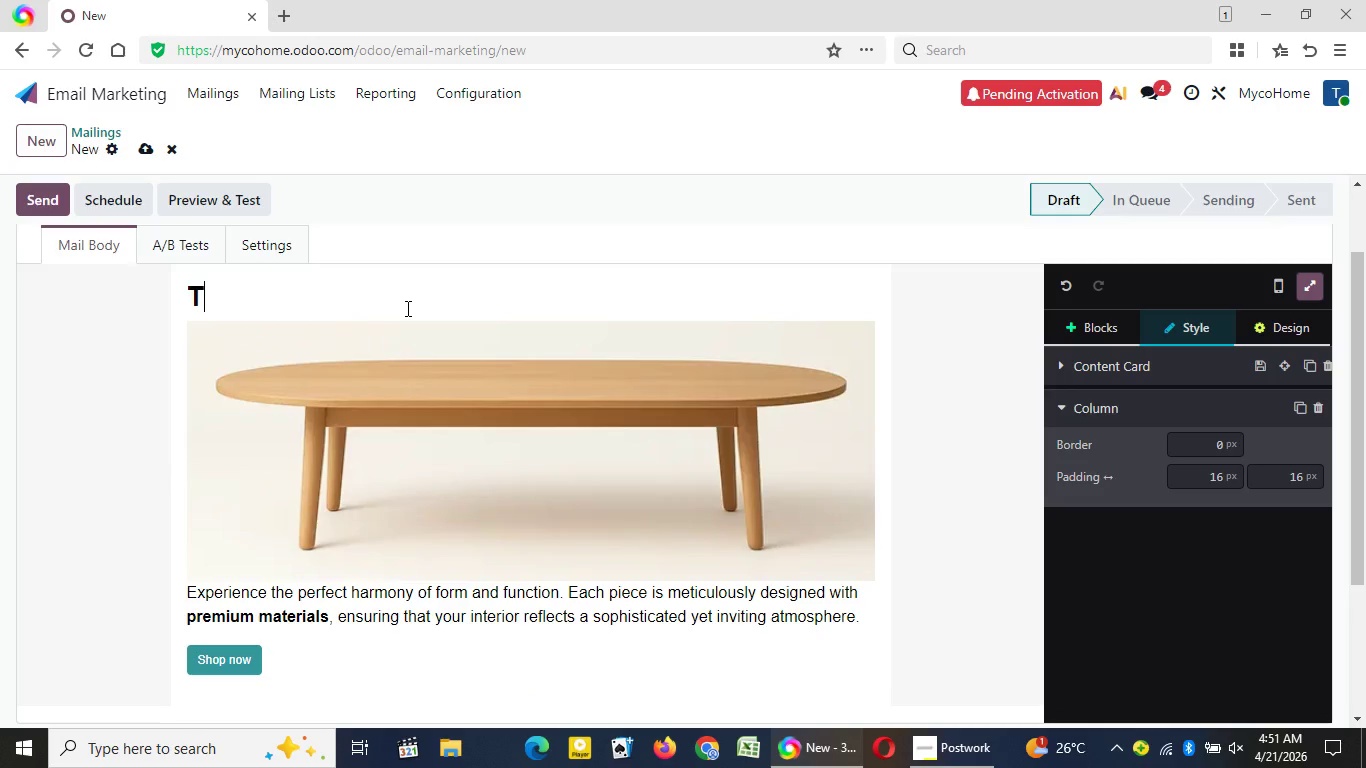 
key(Backspace)
 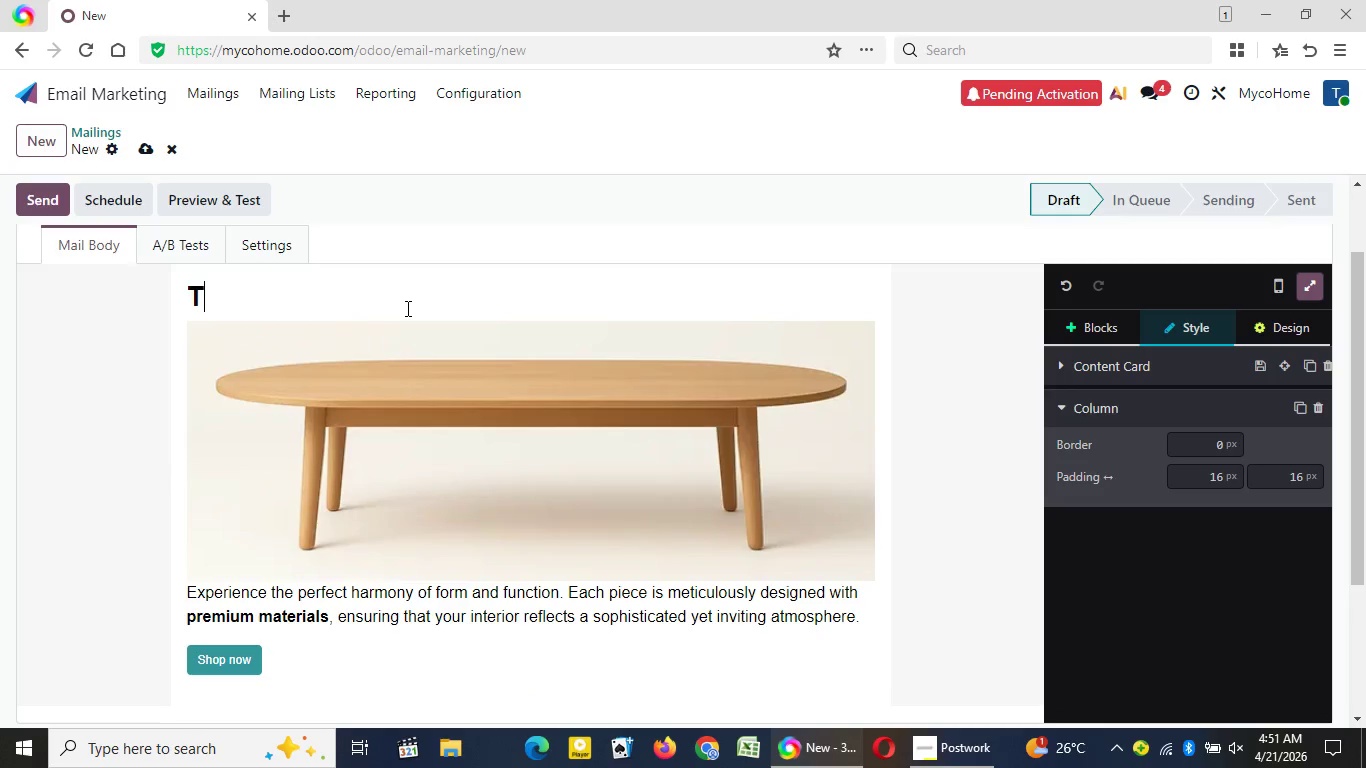 
key(Backspace)
 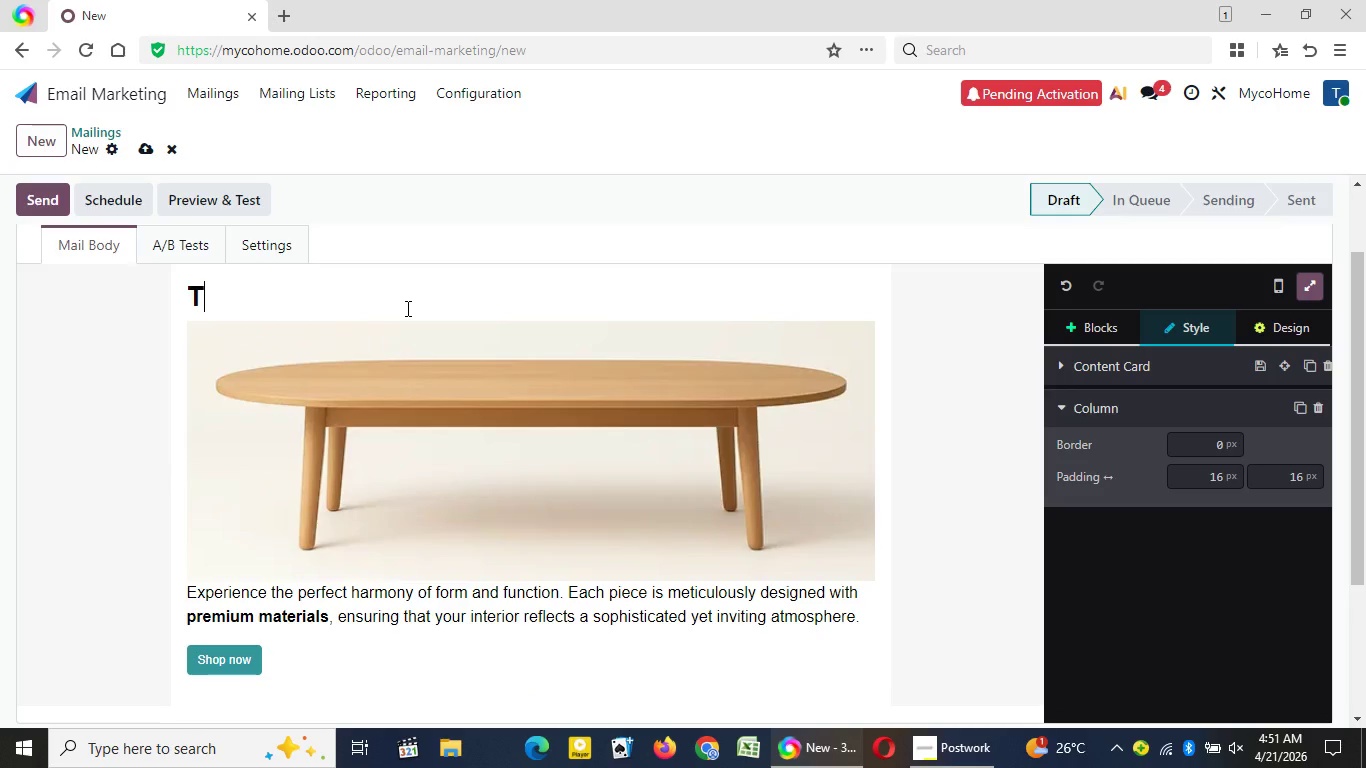 
key(Backspace)
 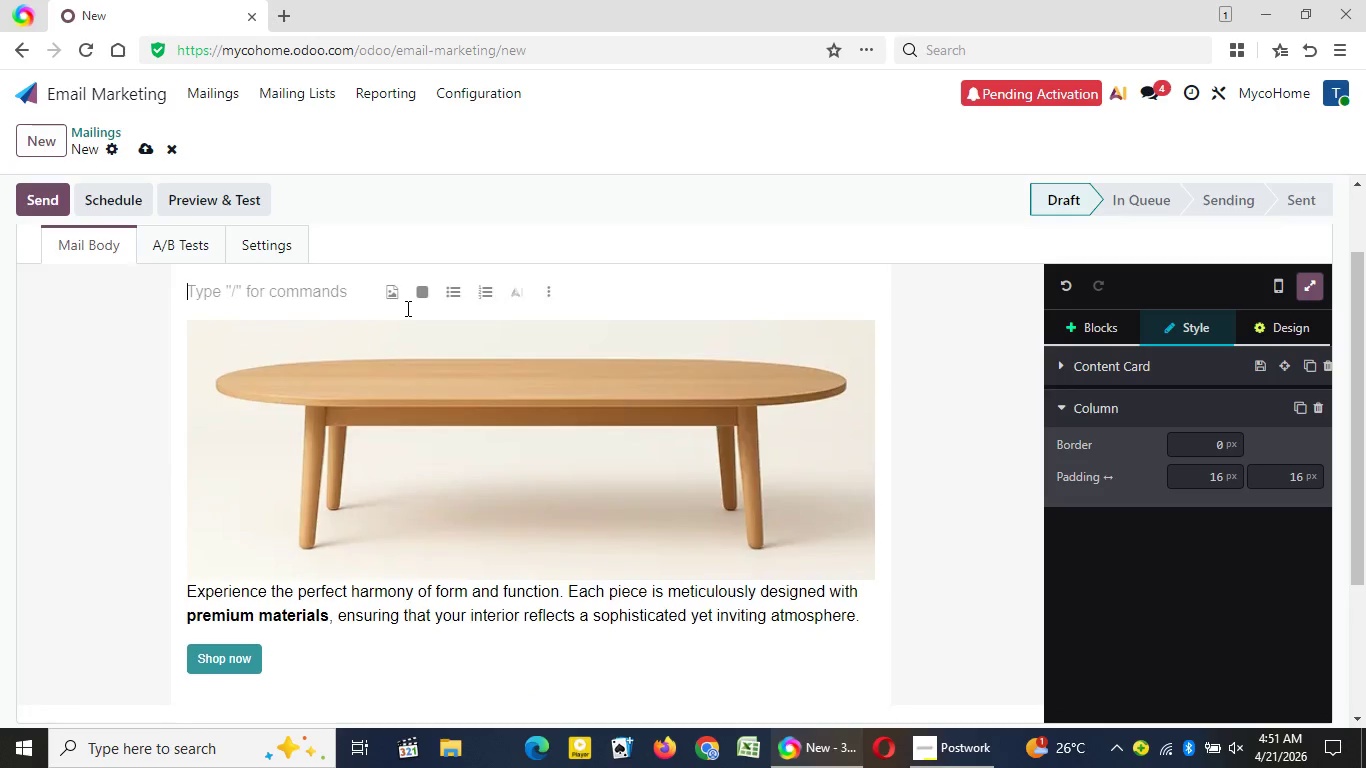 
key(Backspace)
 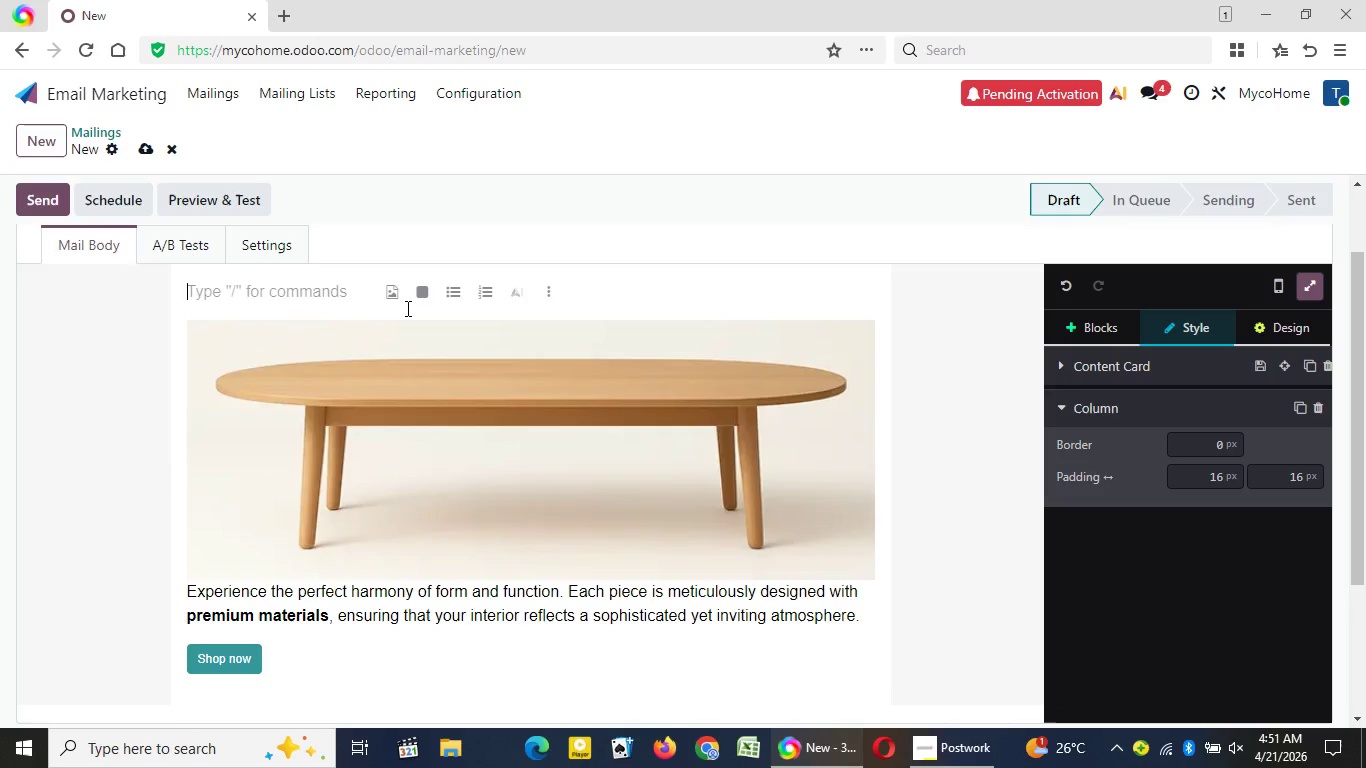 
key(Backspace)
 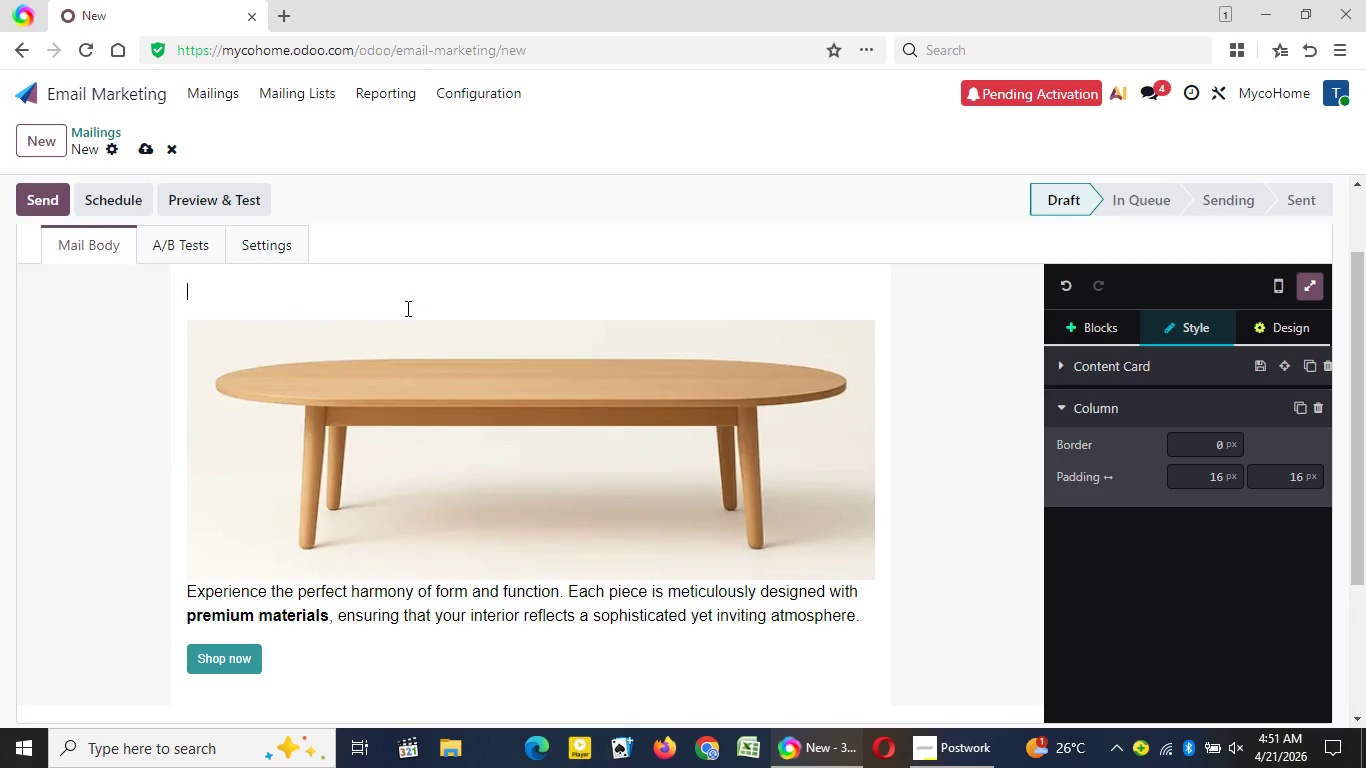 
key(Backspace)
 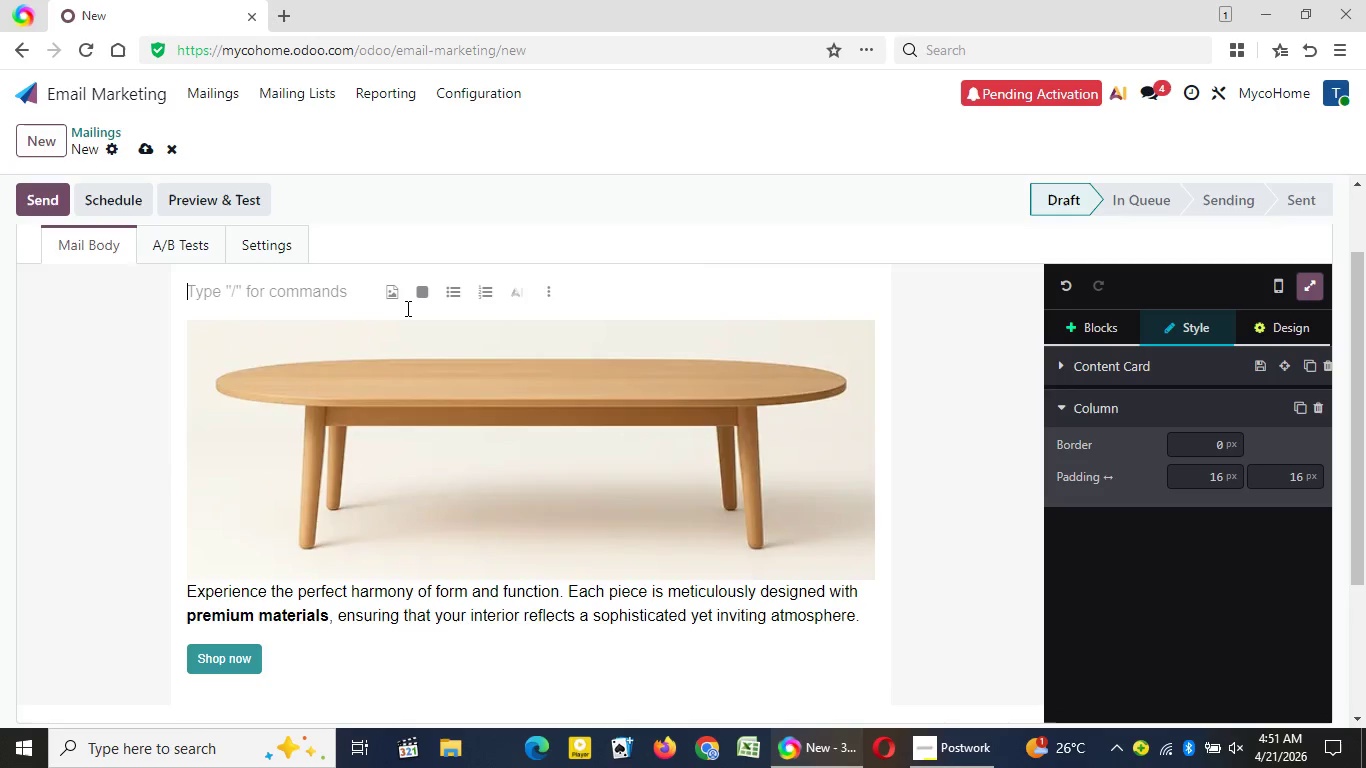 
key(Backspace)
 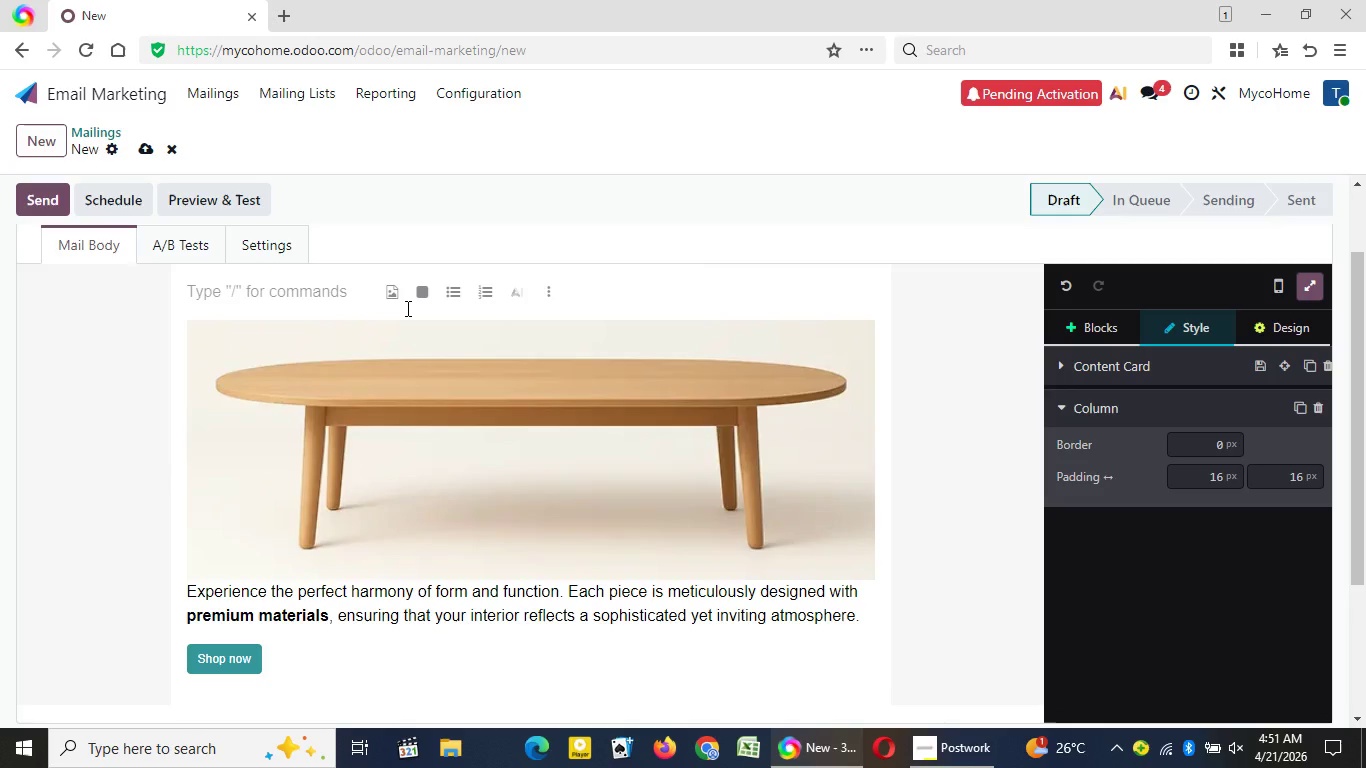 
key(Backspace)
 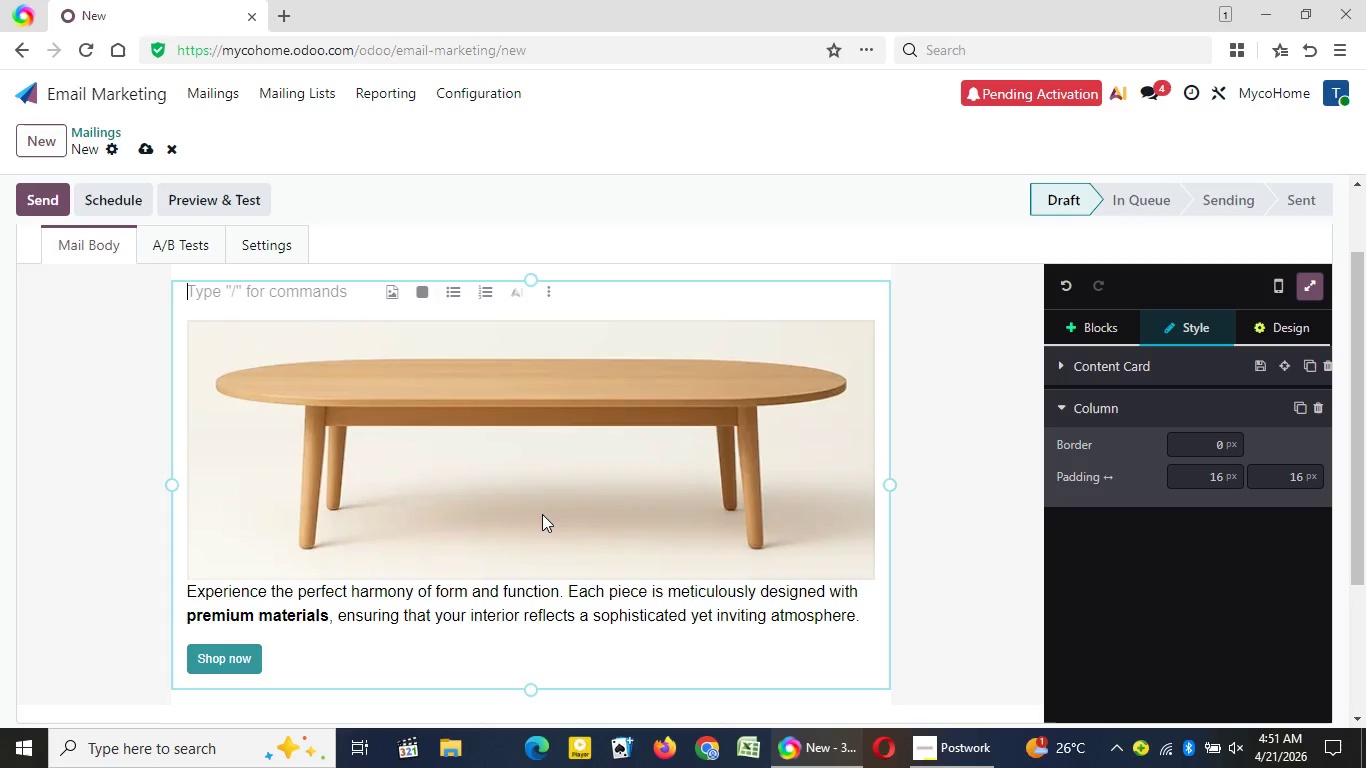 
key(Backspace)
 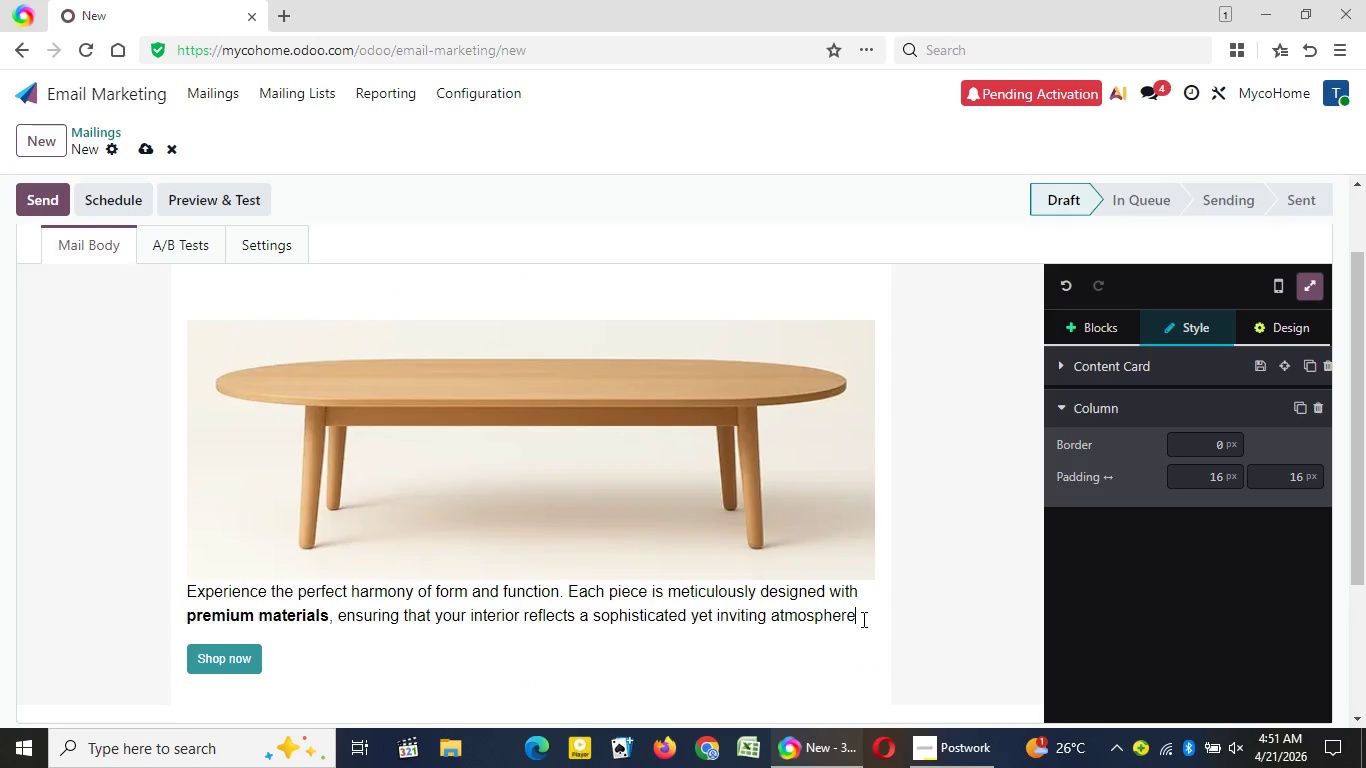 
left_click([862, 619])
 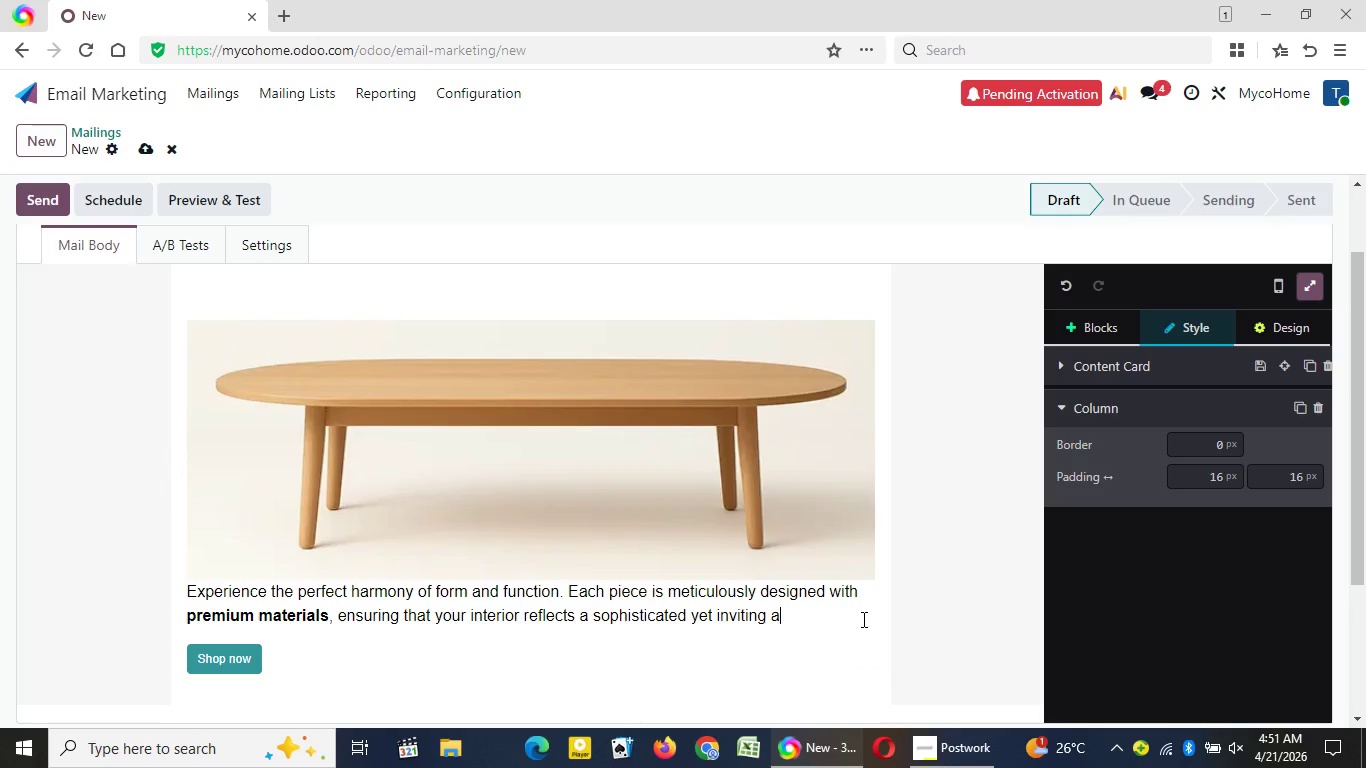 
key(Backspace)
 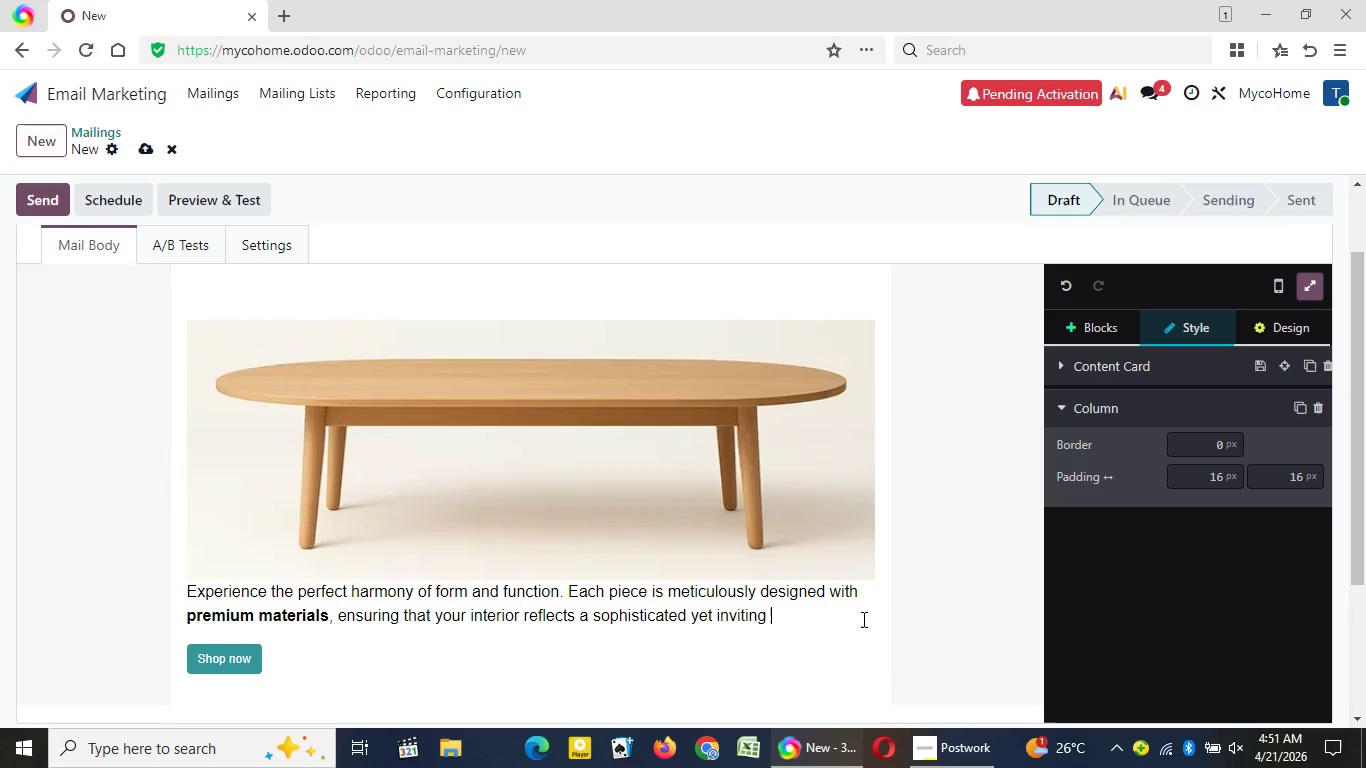 
key(Backspace)
 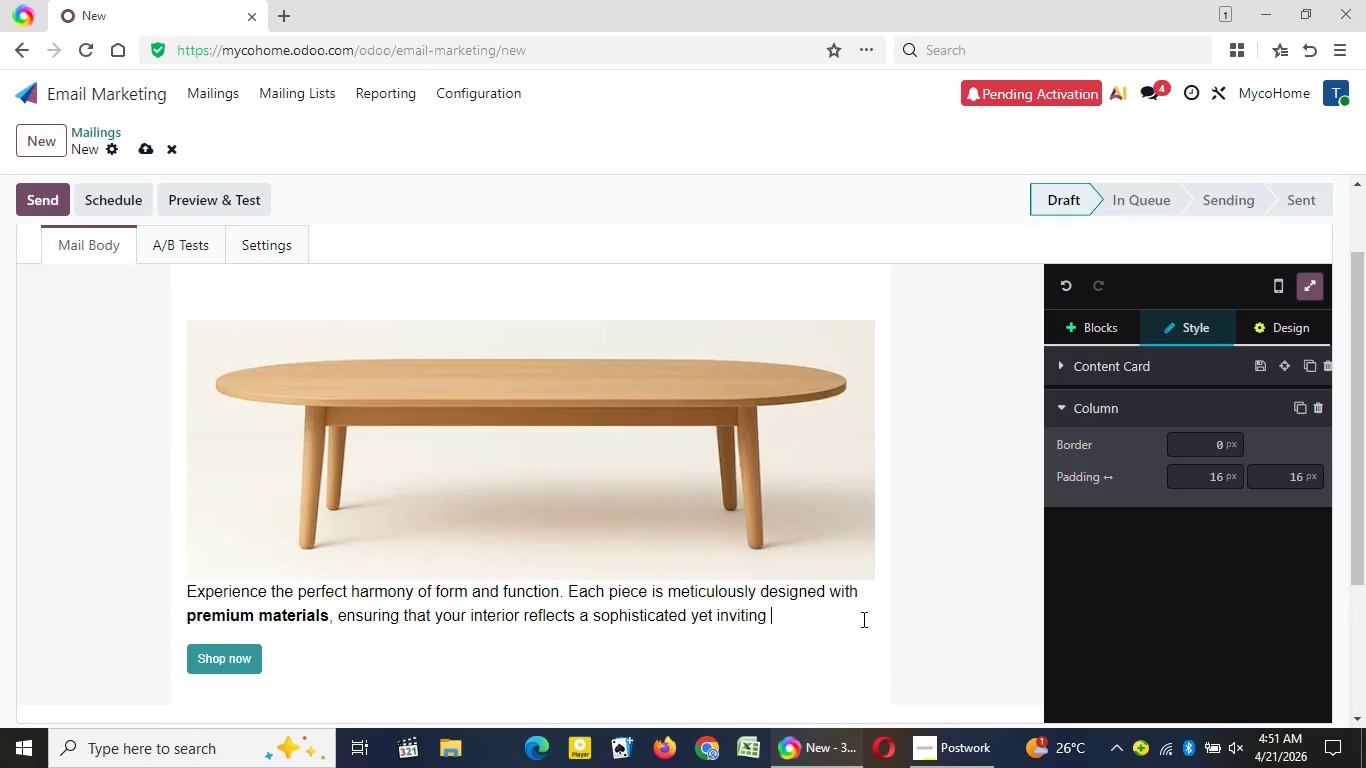 
key(Backspace)
 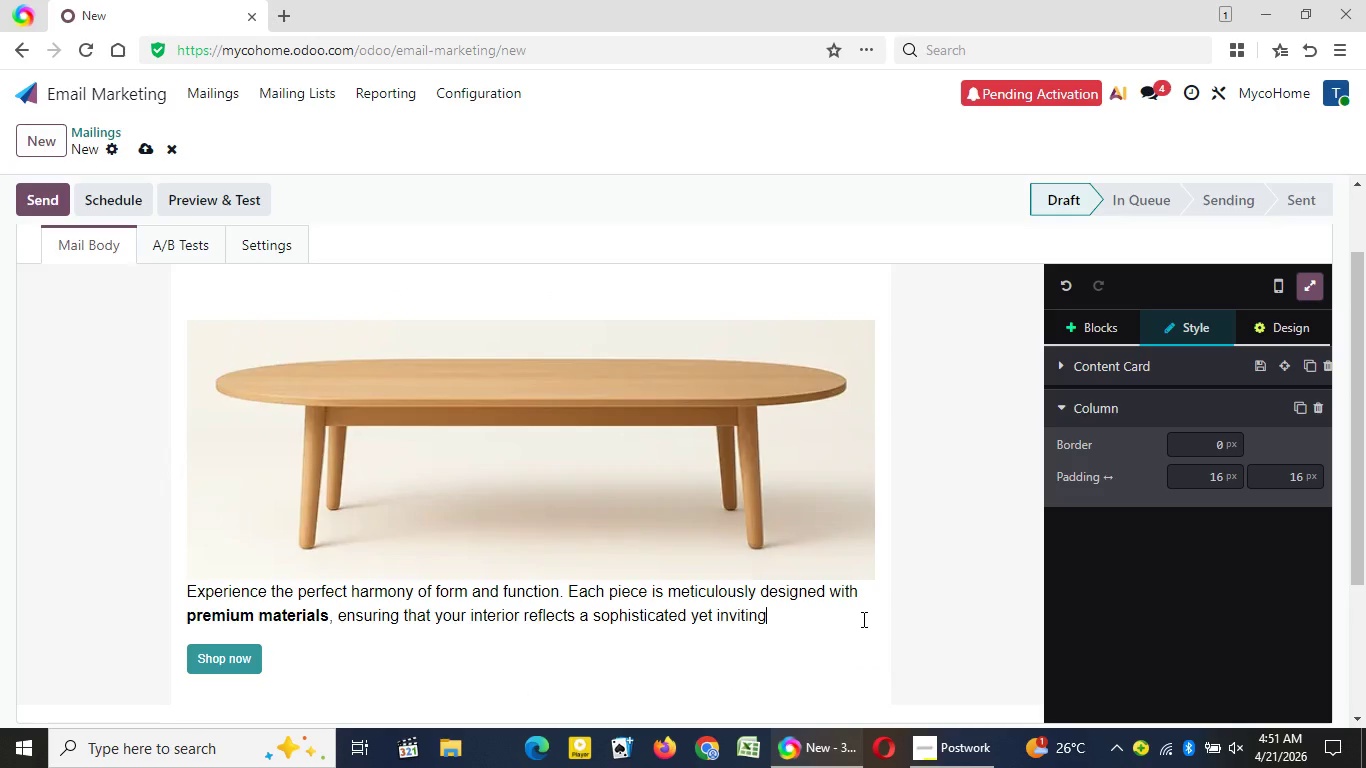 
key(Backspace)
 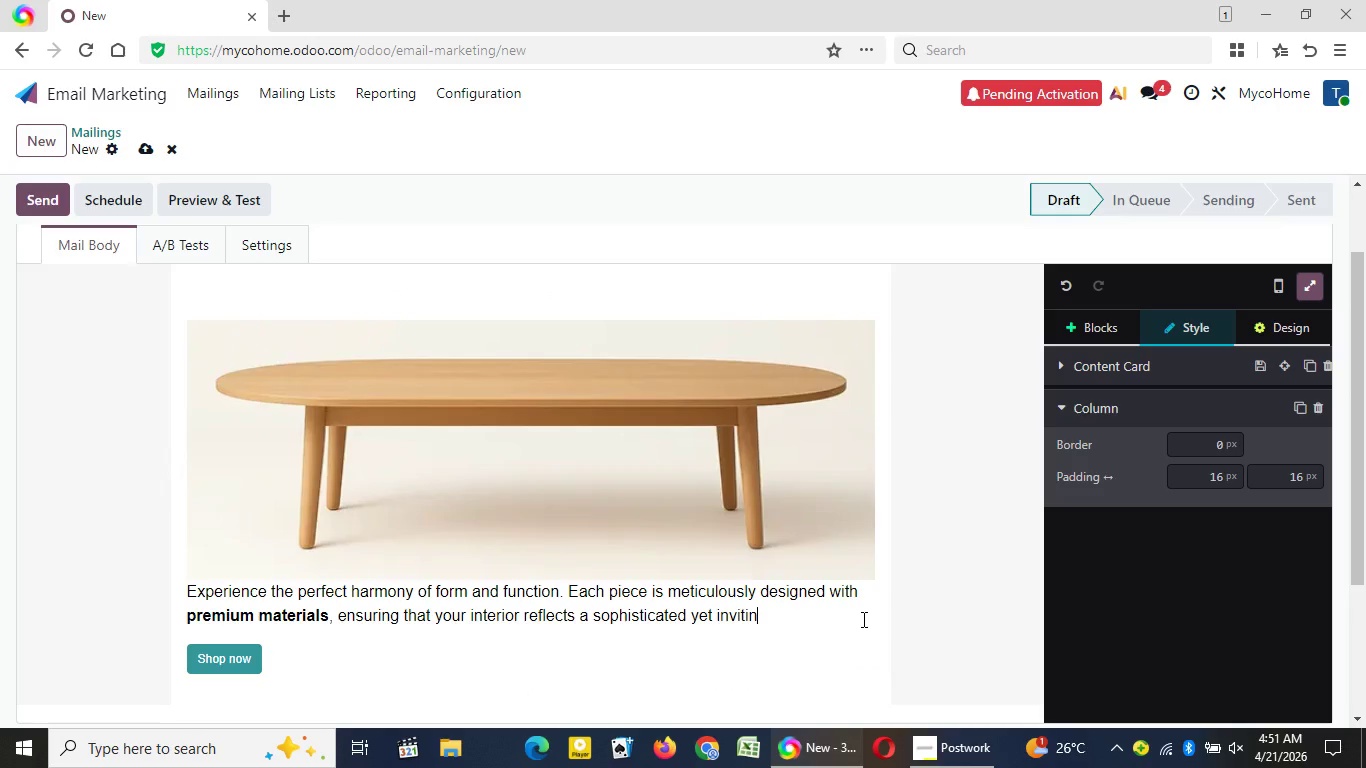 
key(Backspace)
 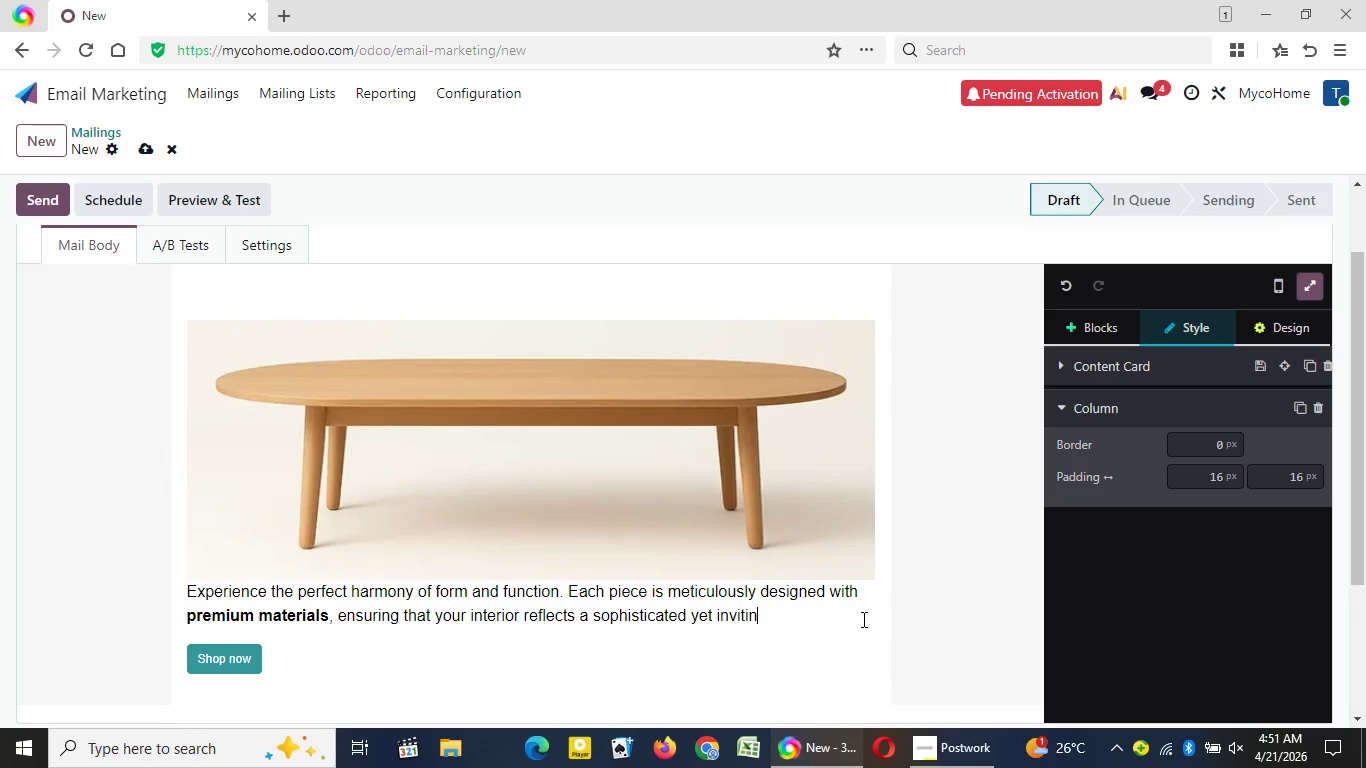 
key(Backspace)
 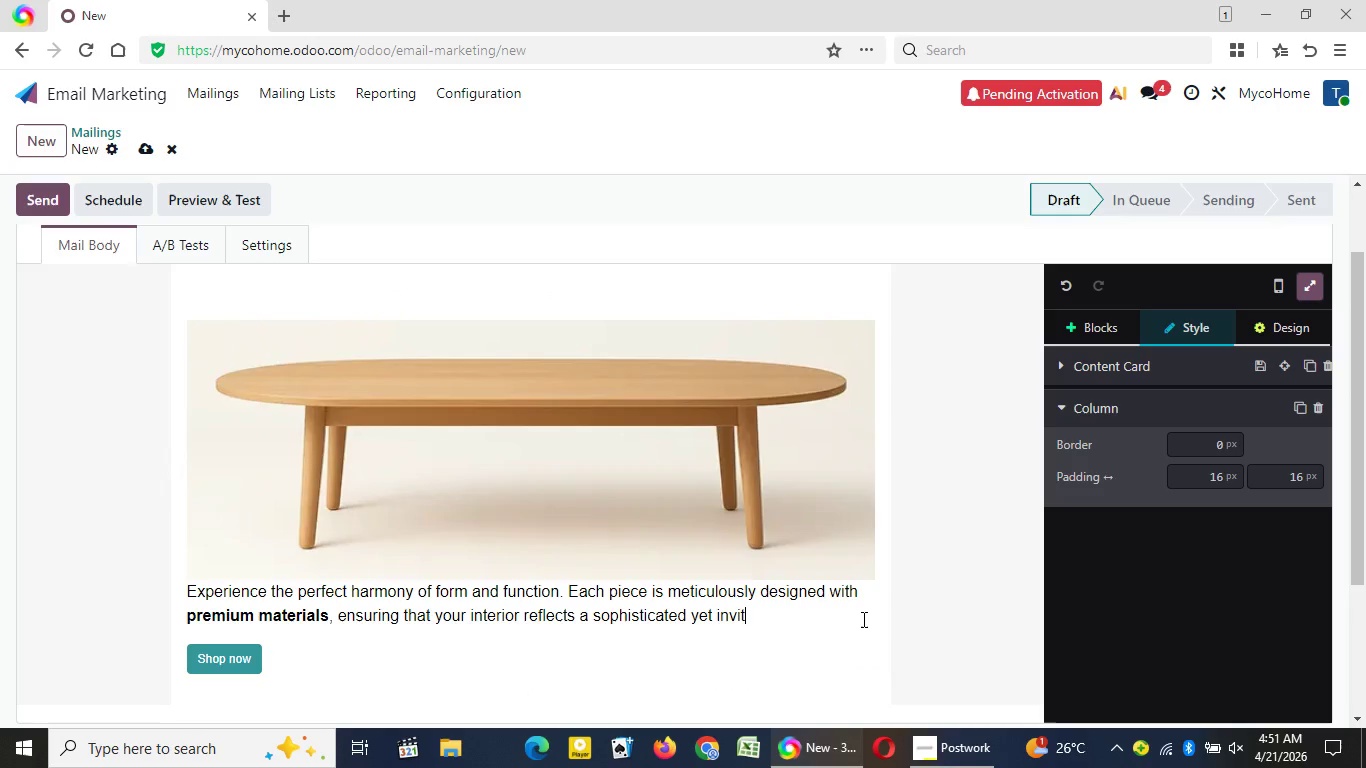 
key(Backspace)
 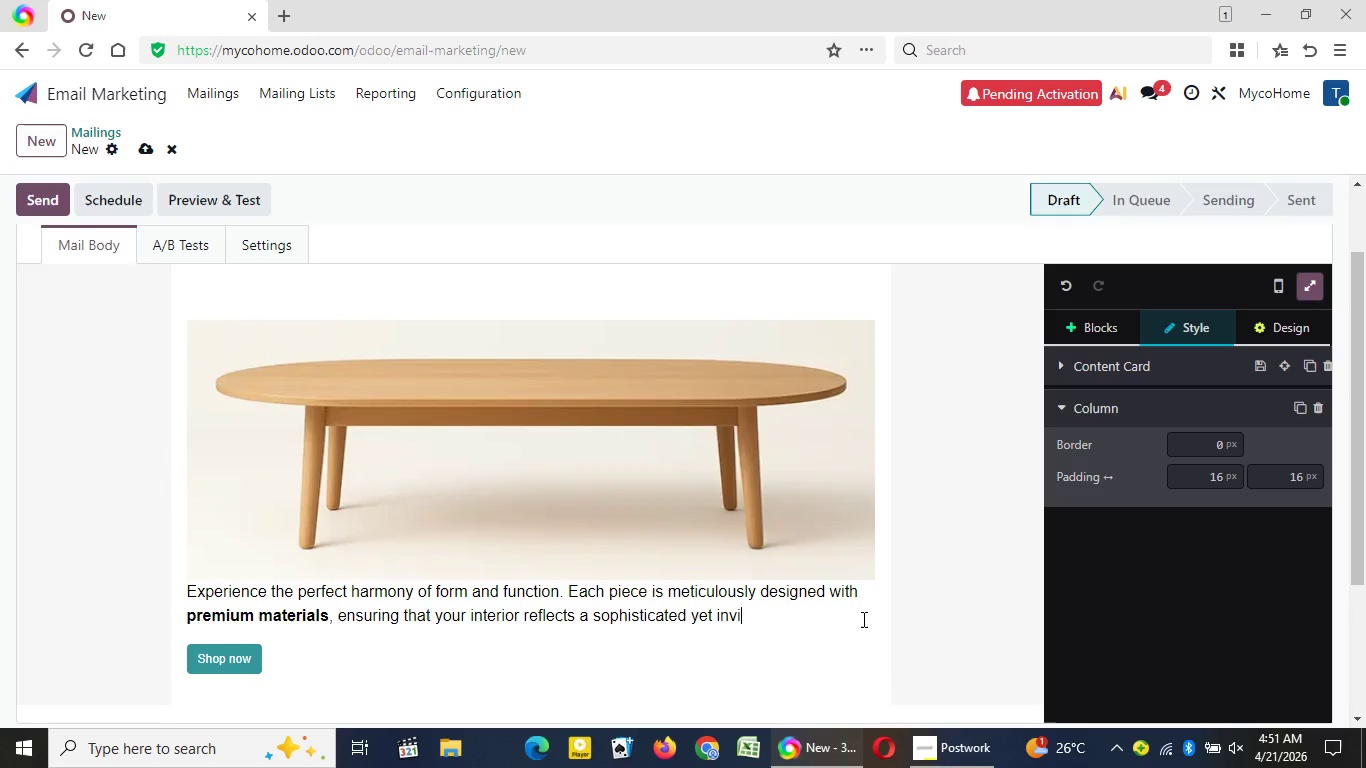 
key(Backspace)
 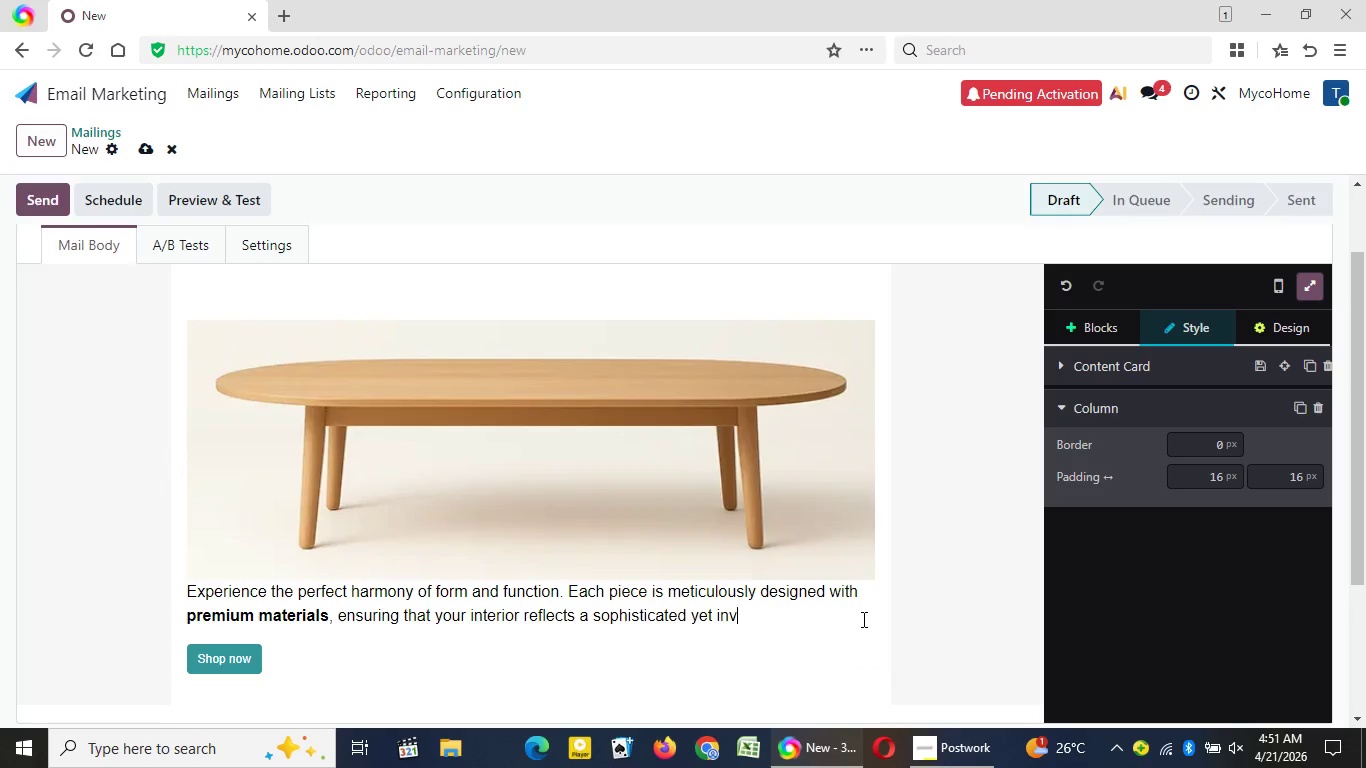 
key(Backspace)
 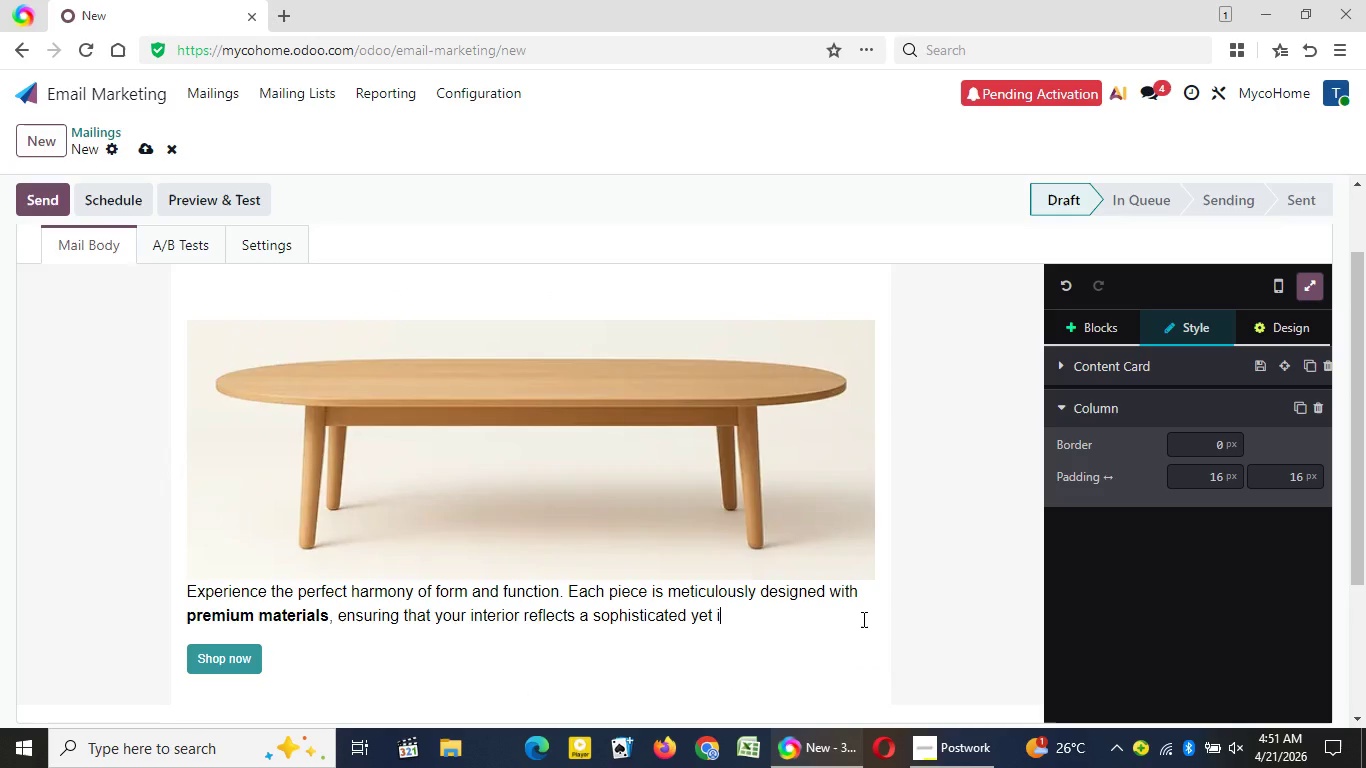 
key(Backspace)
 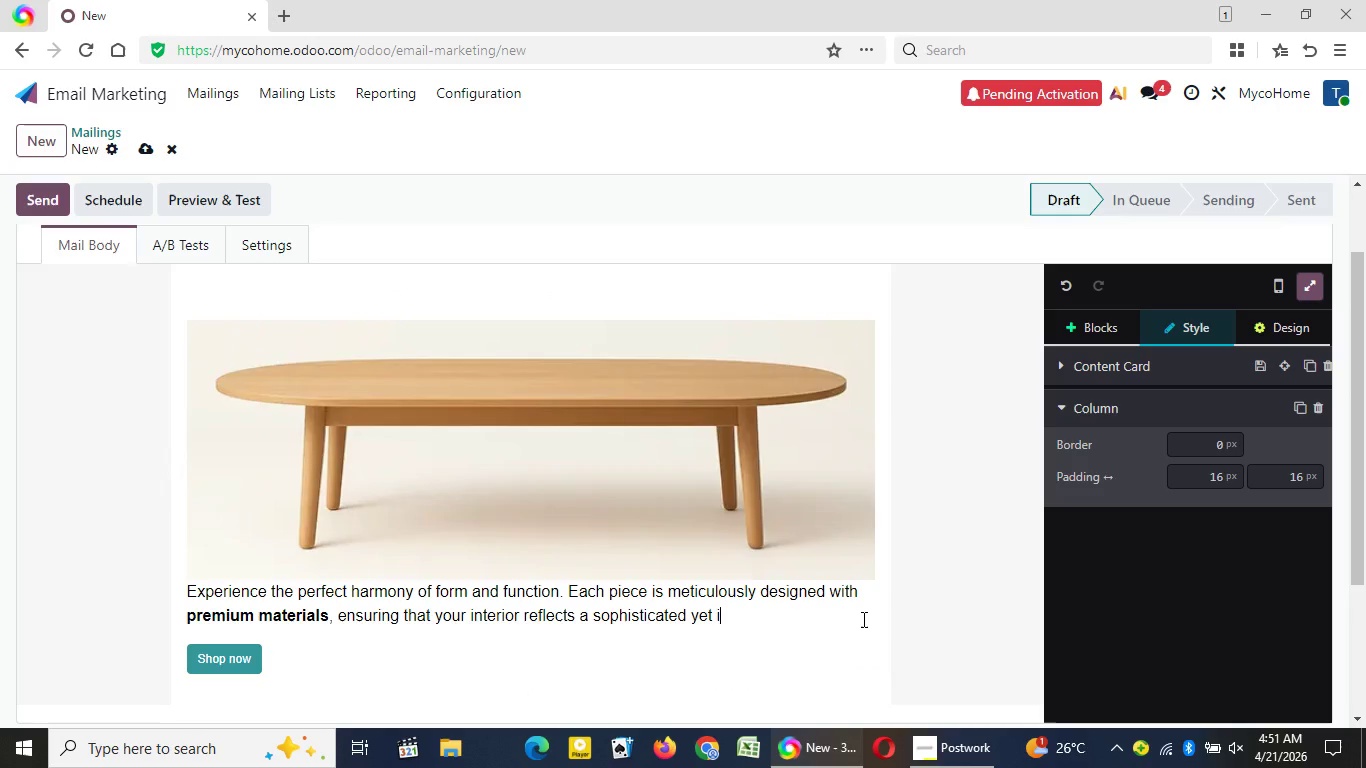 
key(Backspace)
 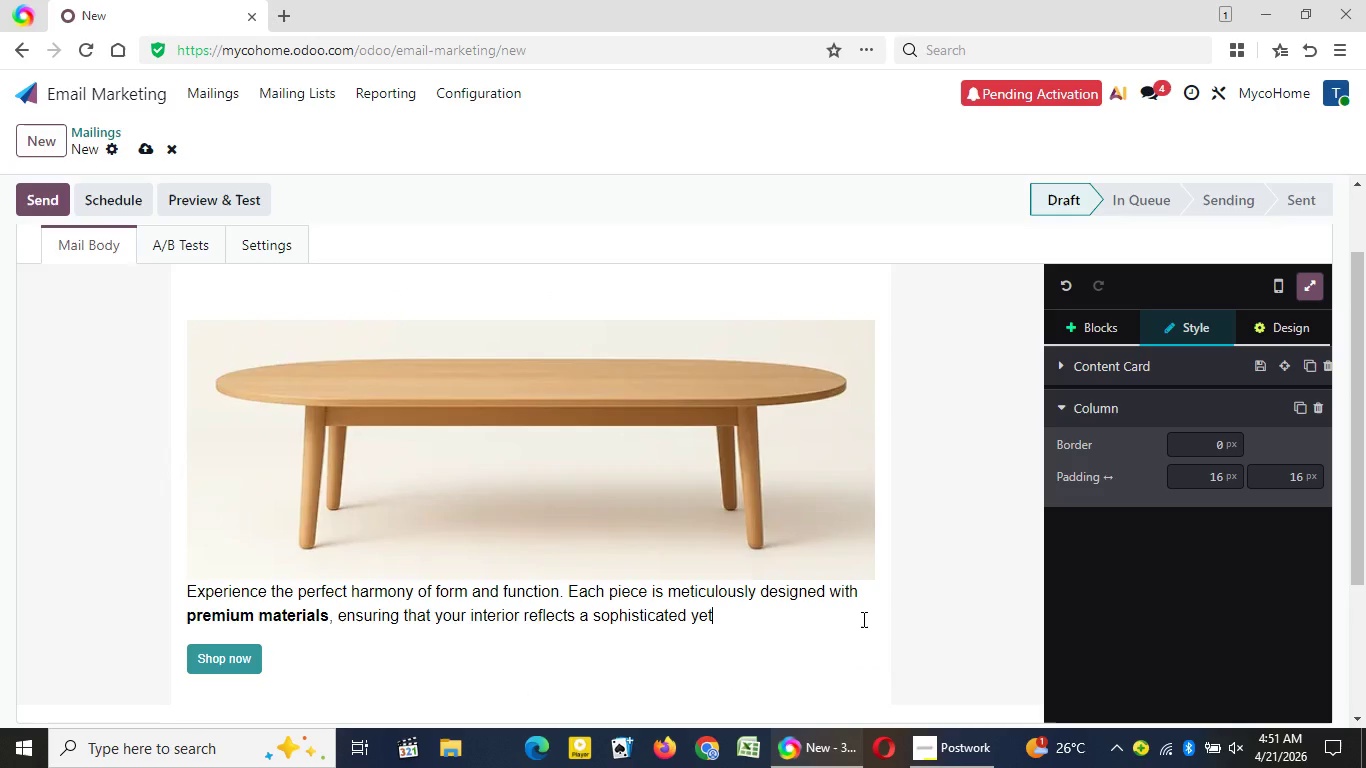 
key(Backspace)
 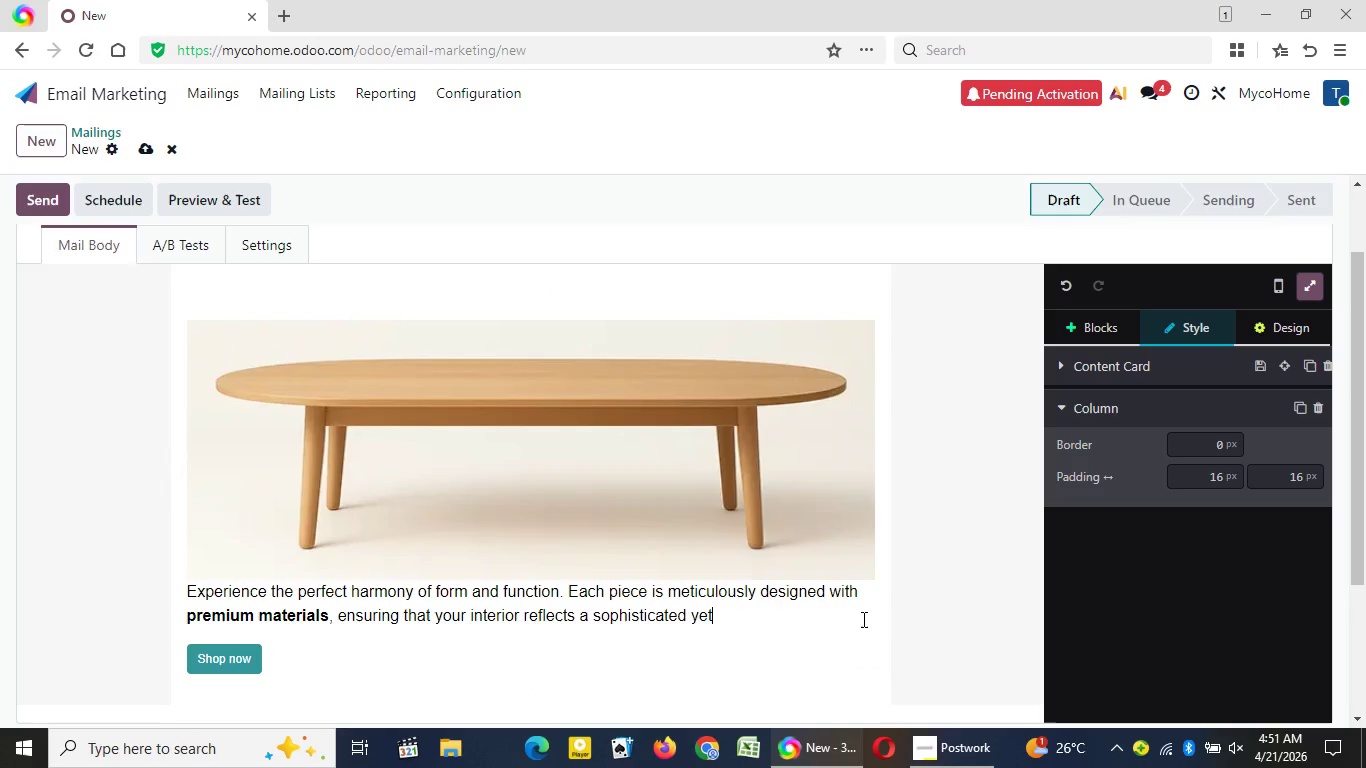 
key(Backspace)
 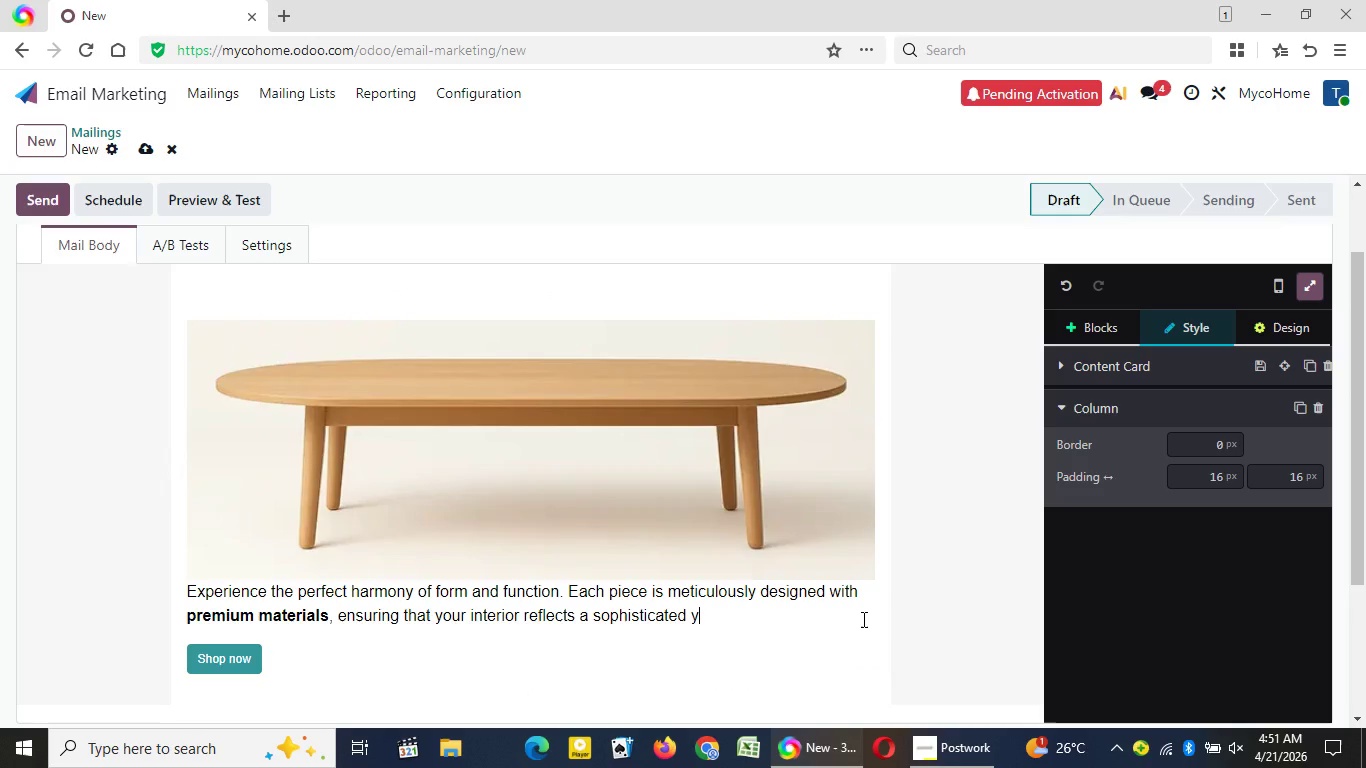 
key(Backspace)
 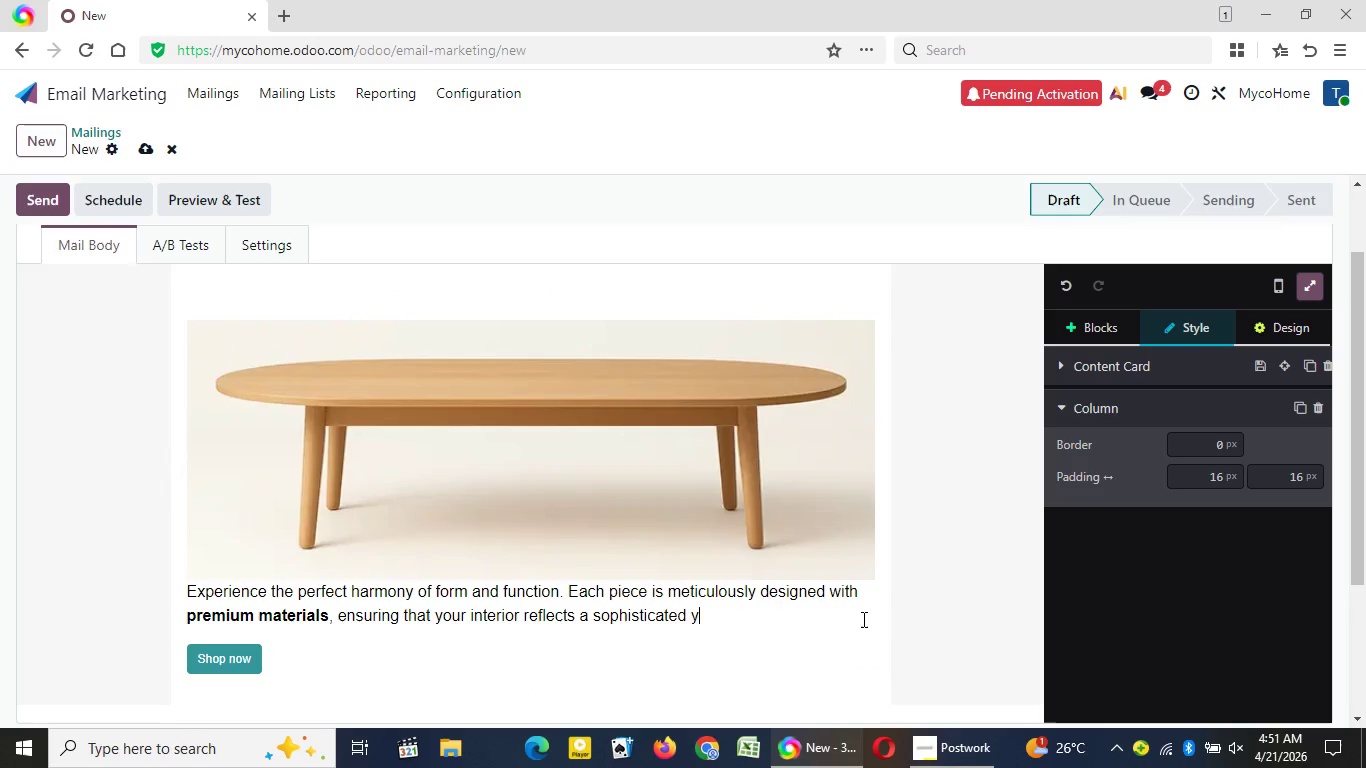 
key(Backspace)
 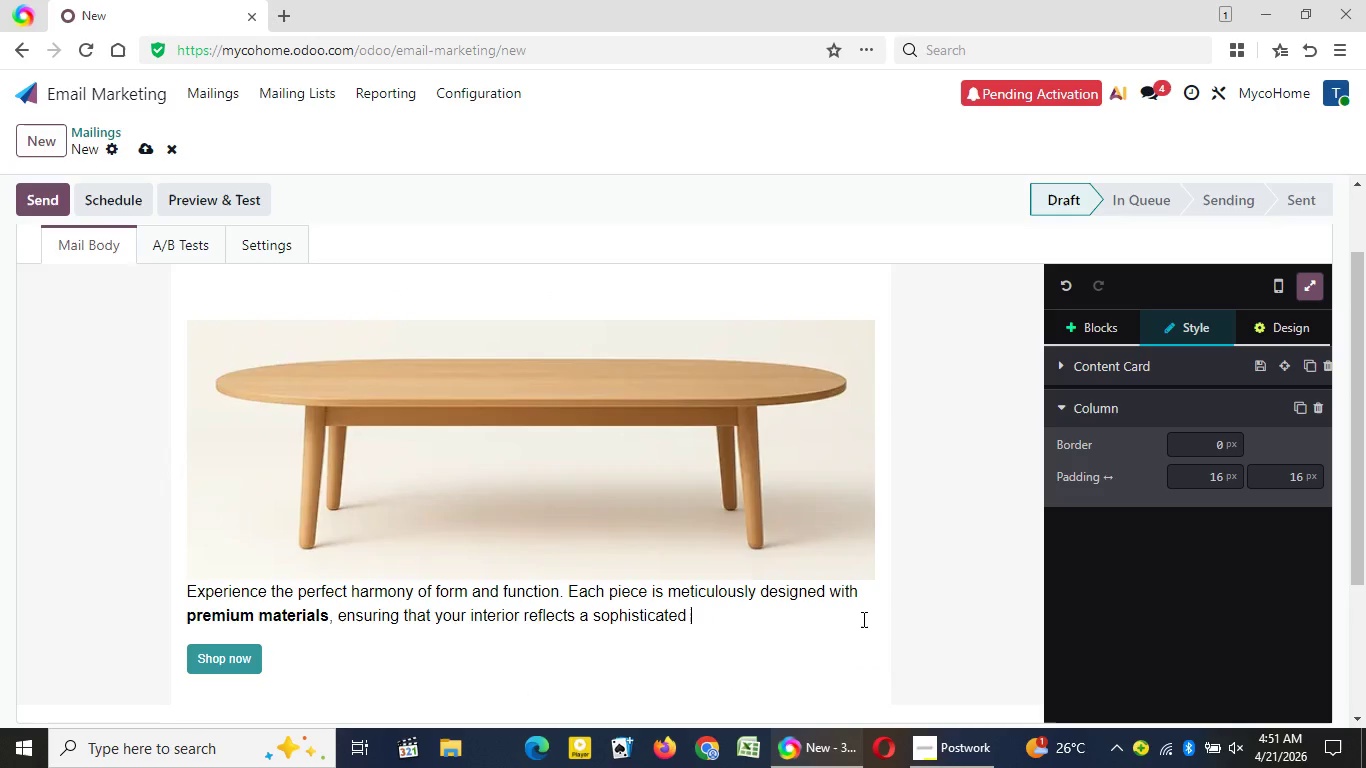 
key(Backspace)
 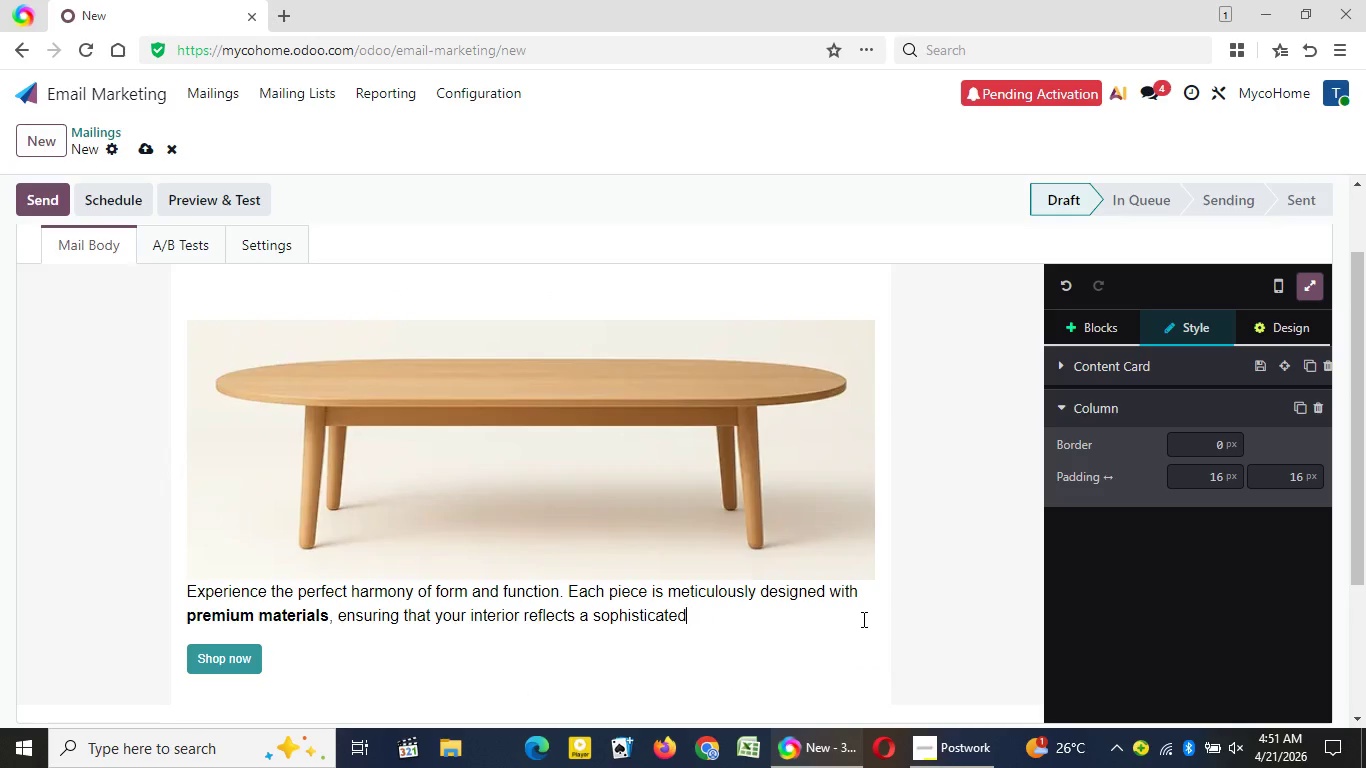 
key(Backspace)
 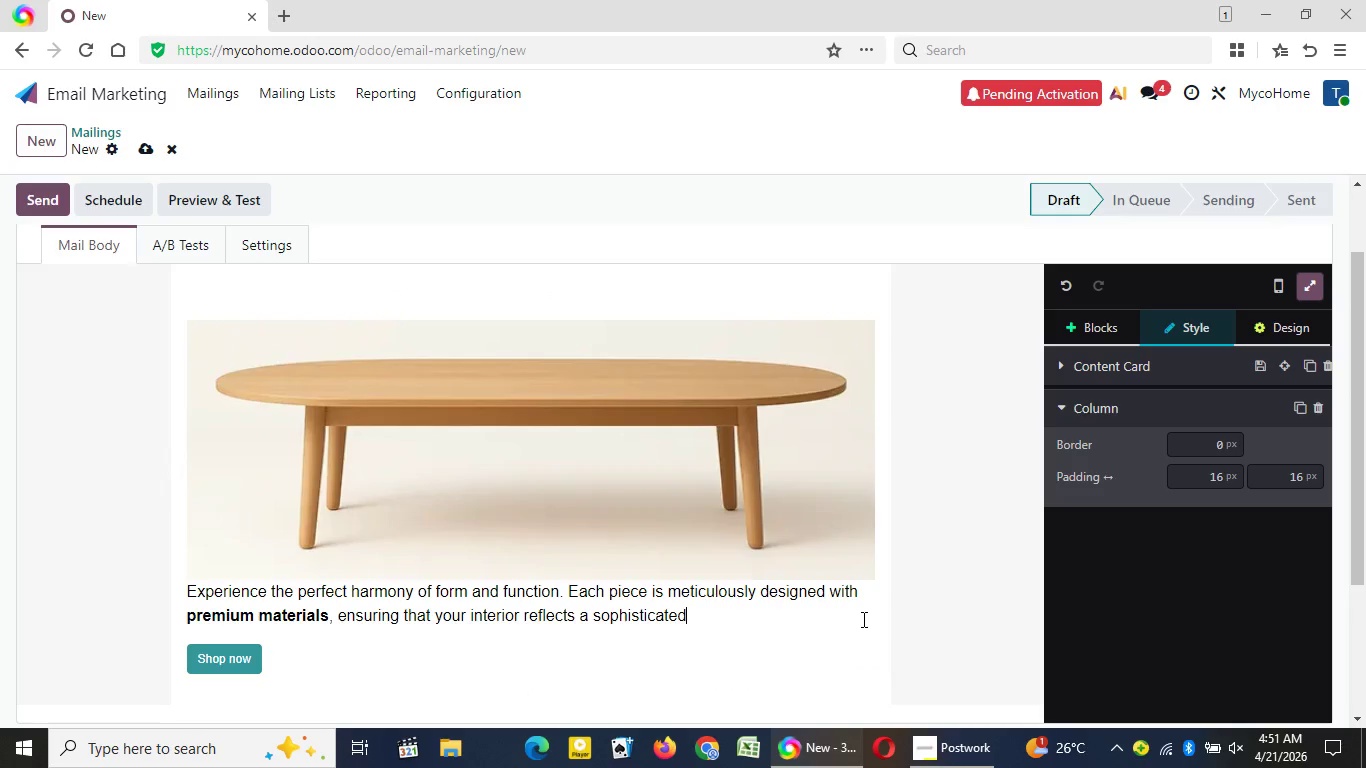 
key(Backspace)
 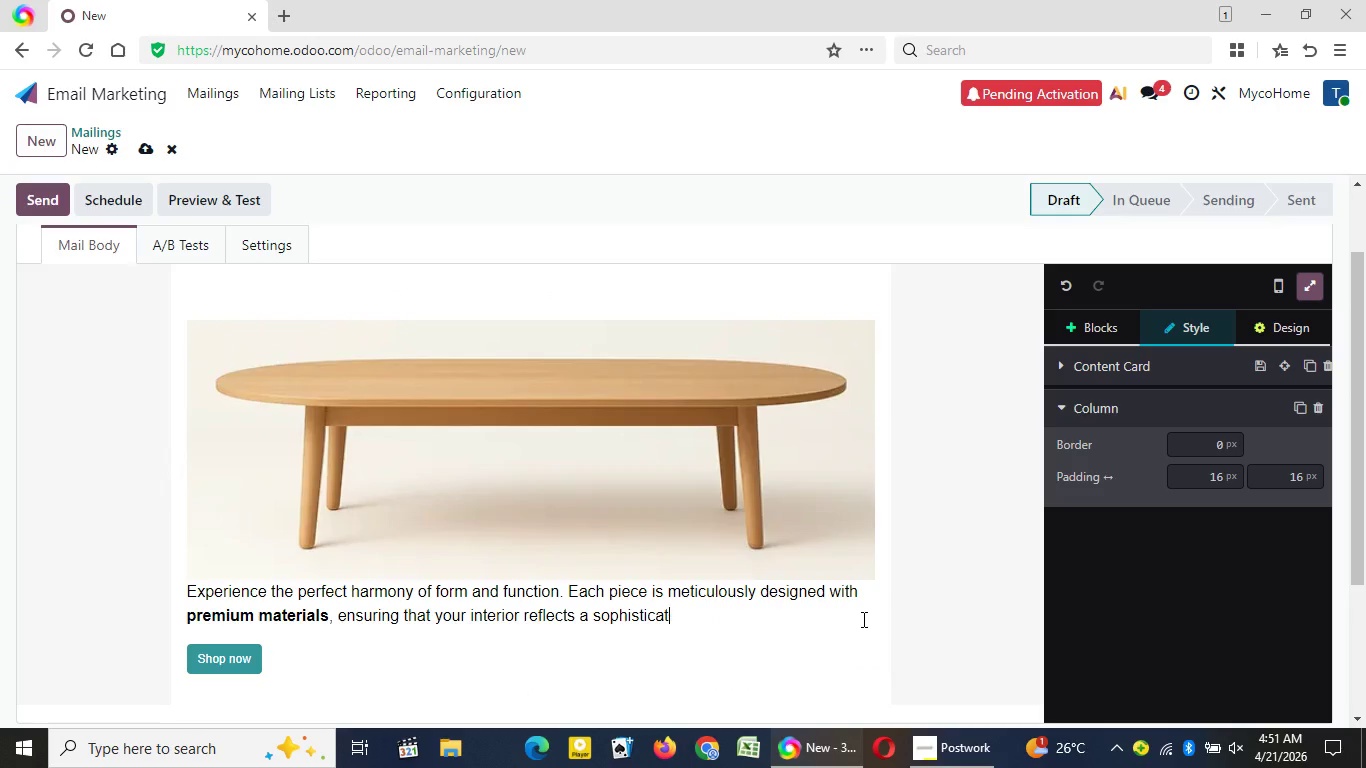 
key(Backspace)
 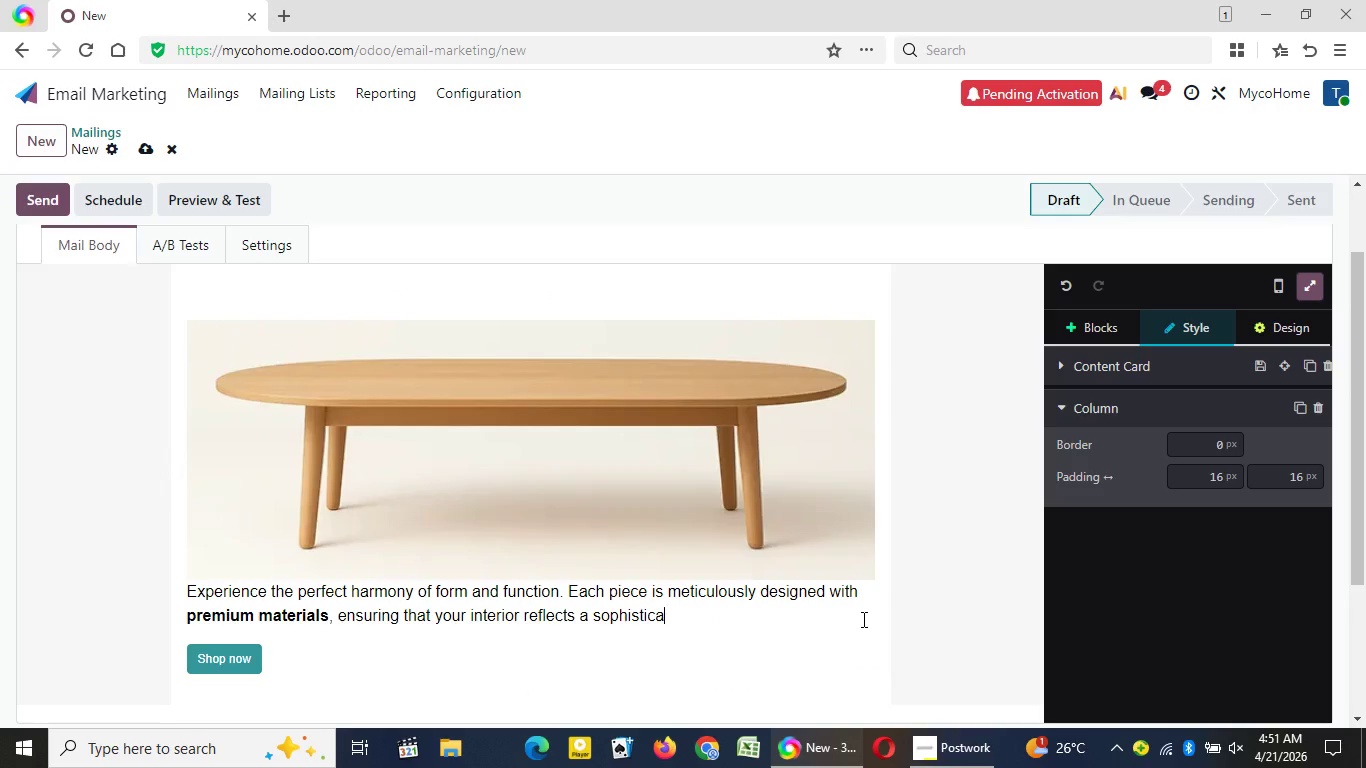 
key(Backspace)
 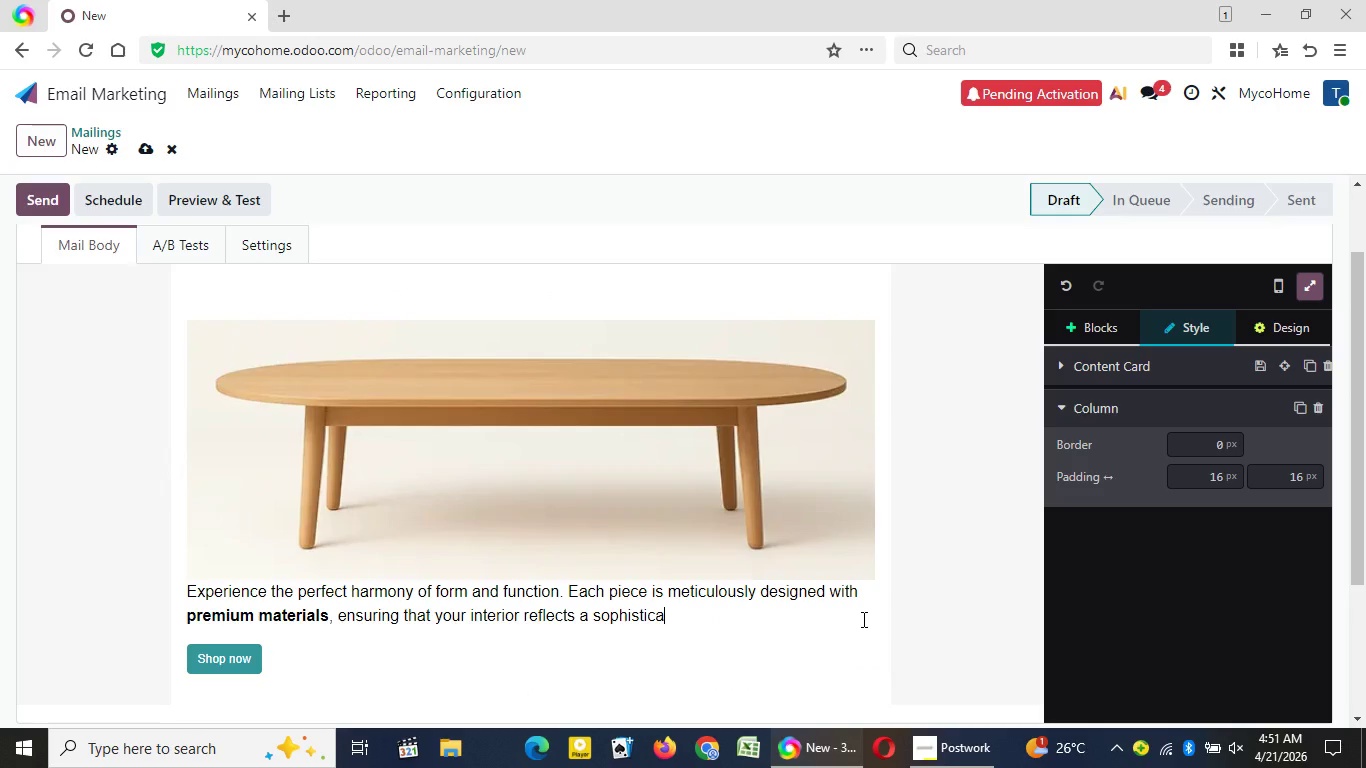 
key(Backspace)
 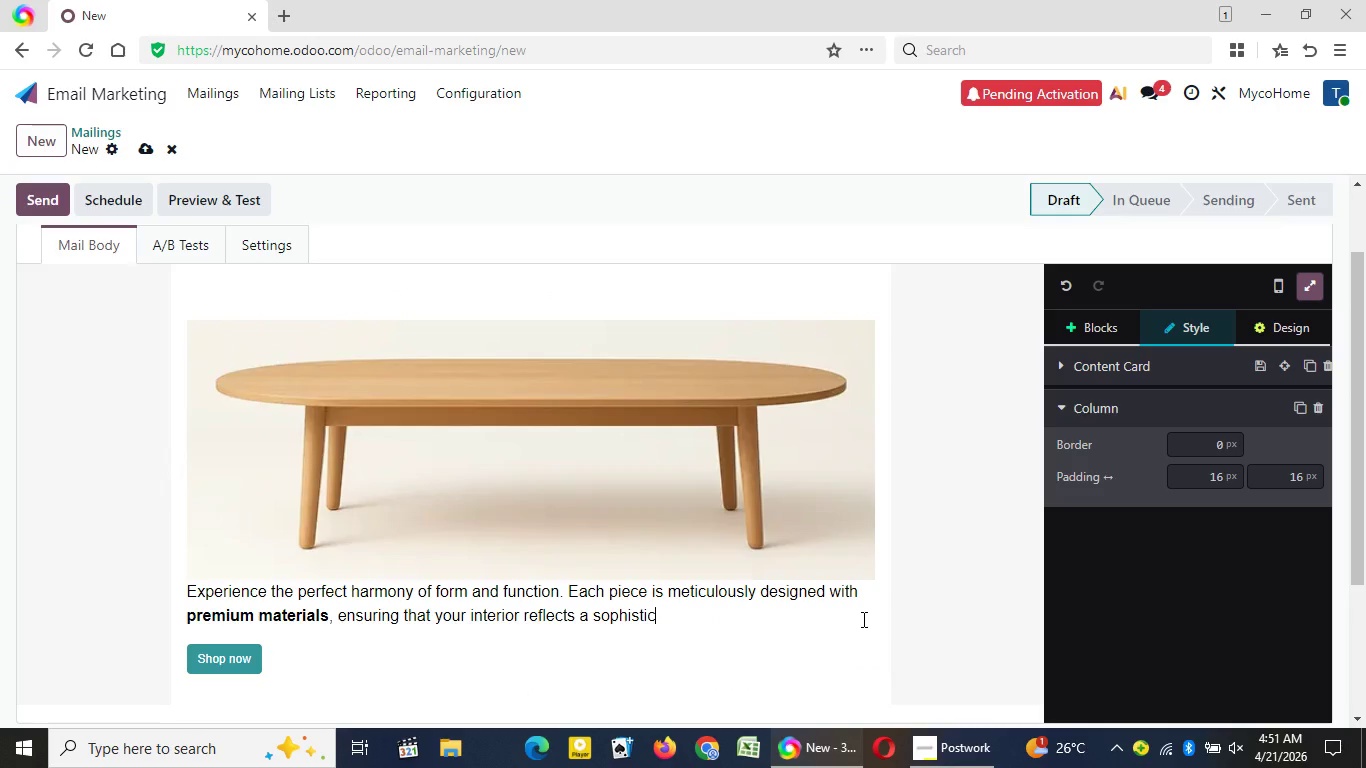 
key(Backspace)
 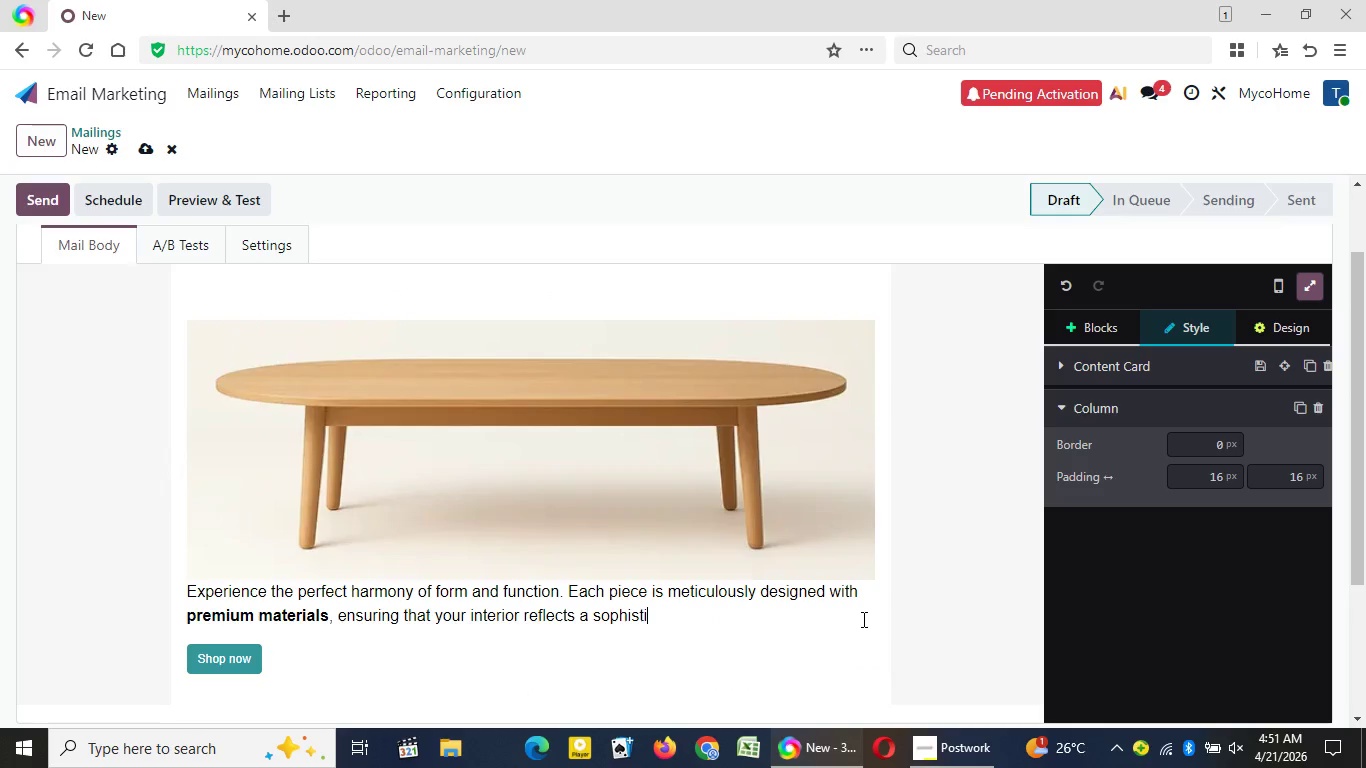 
key(Backspace)
 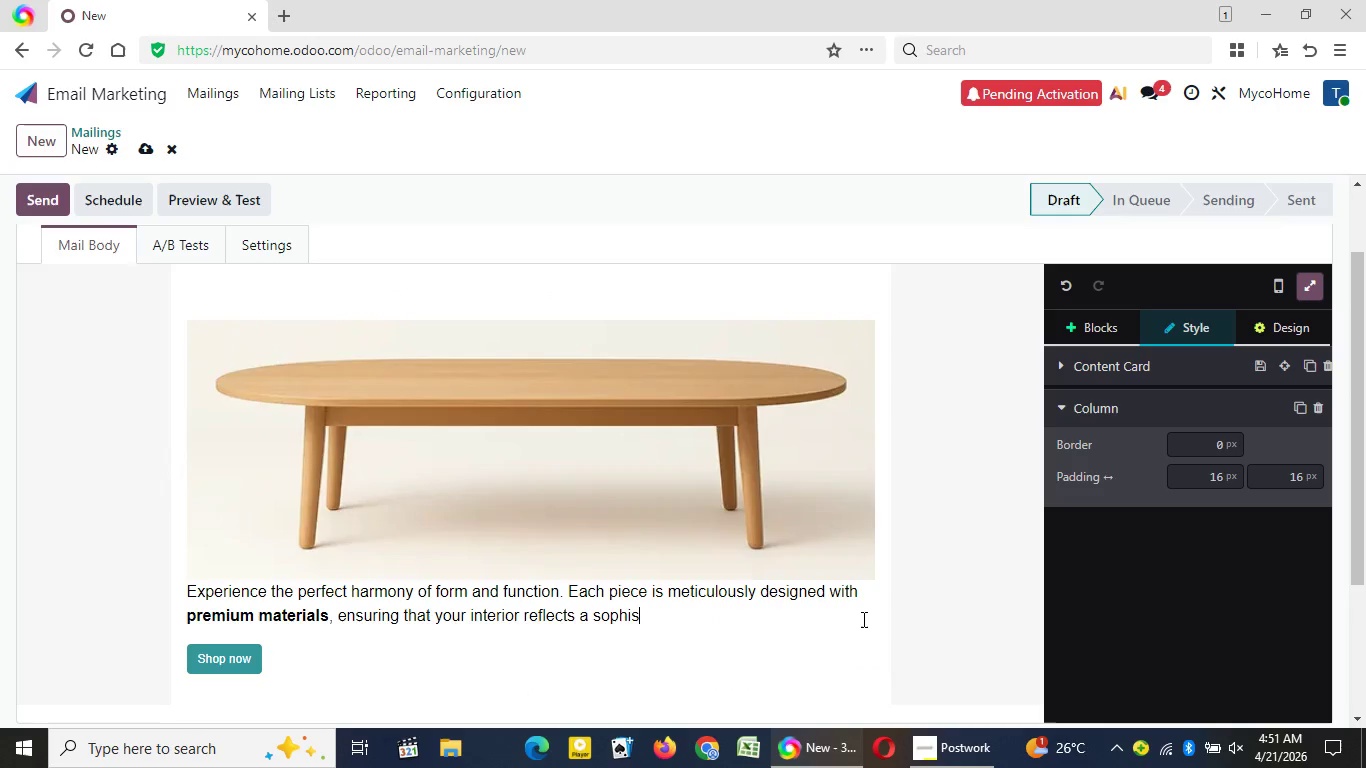 
key(Backspace)
 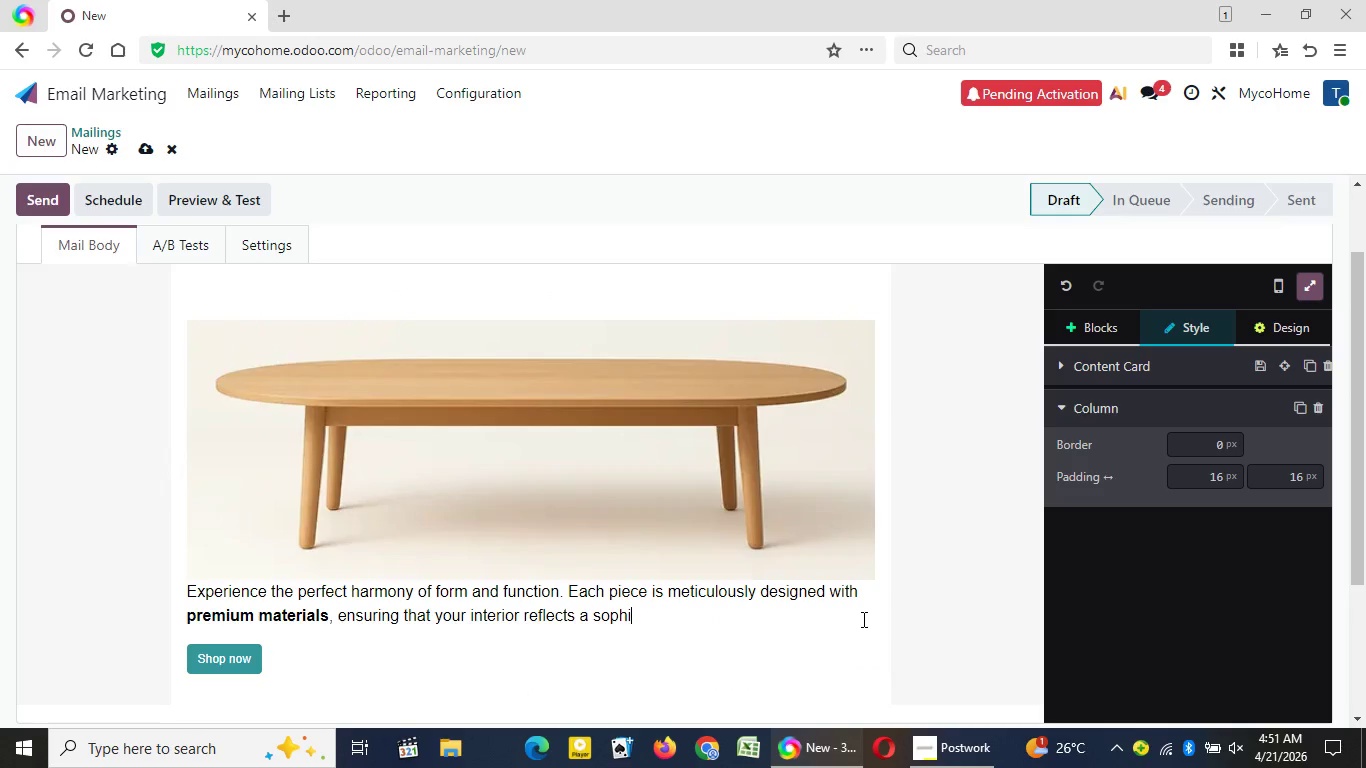 
key(Backspace)
 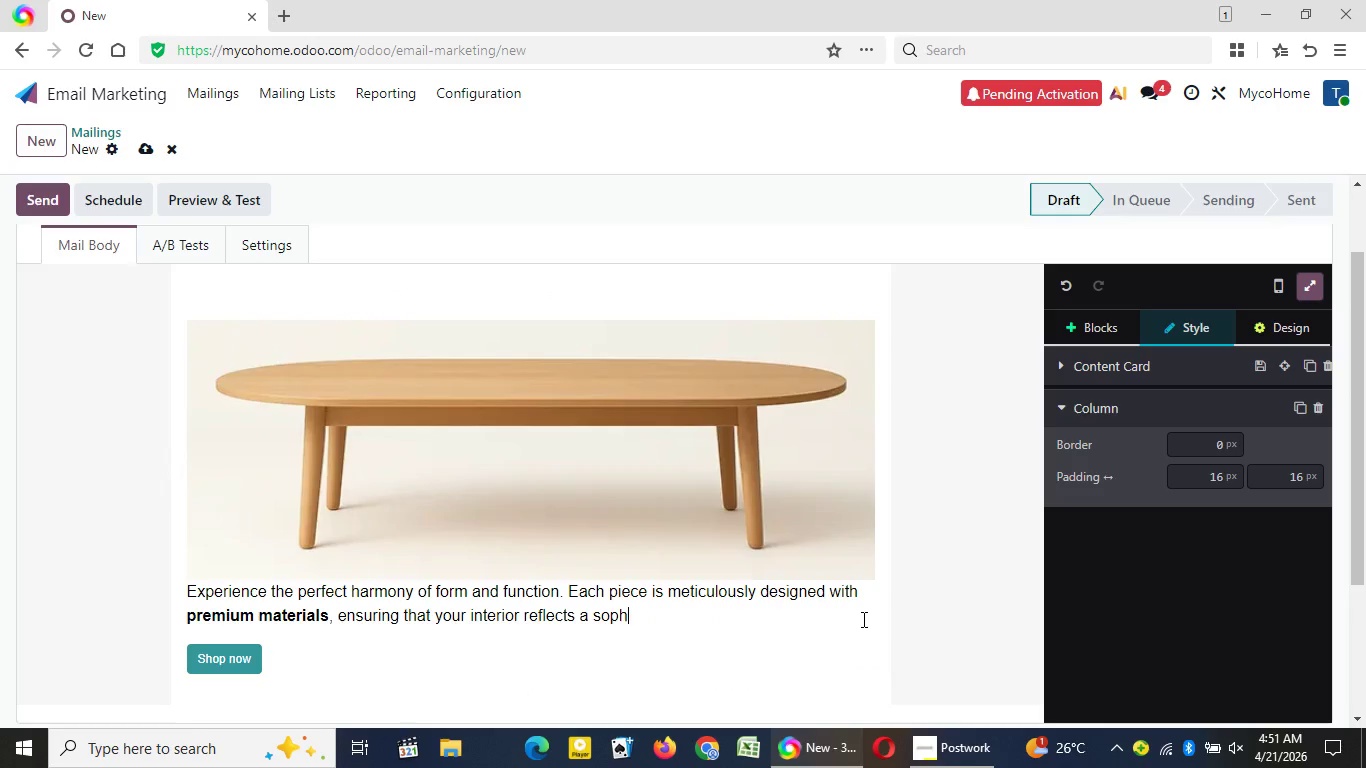 
key(Backspace)
 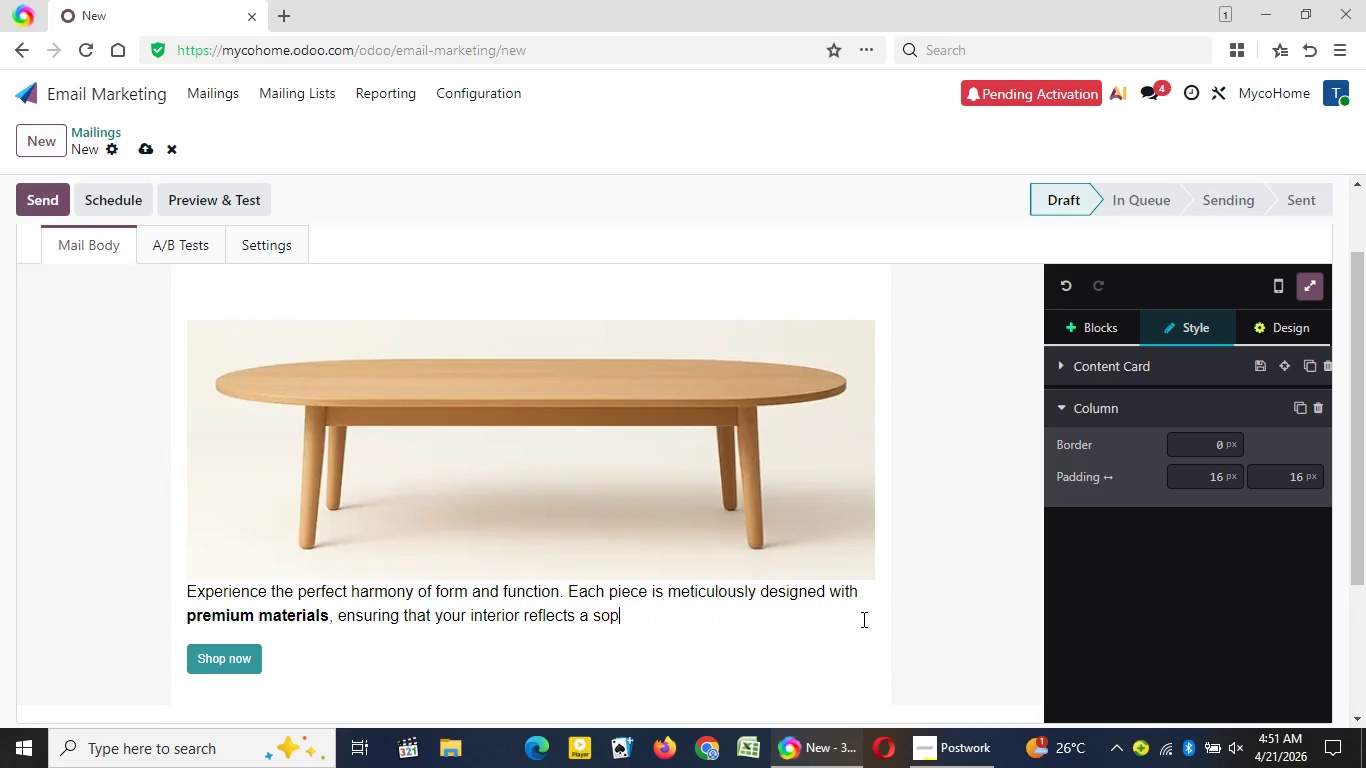 
key(Backspace)
 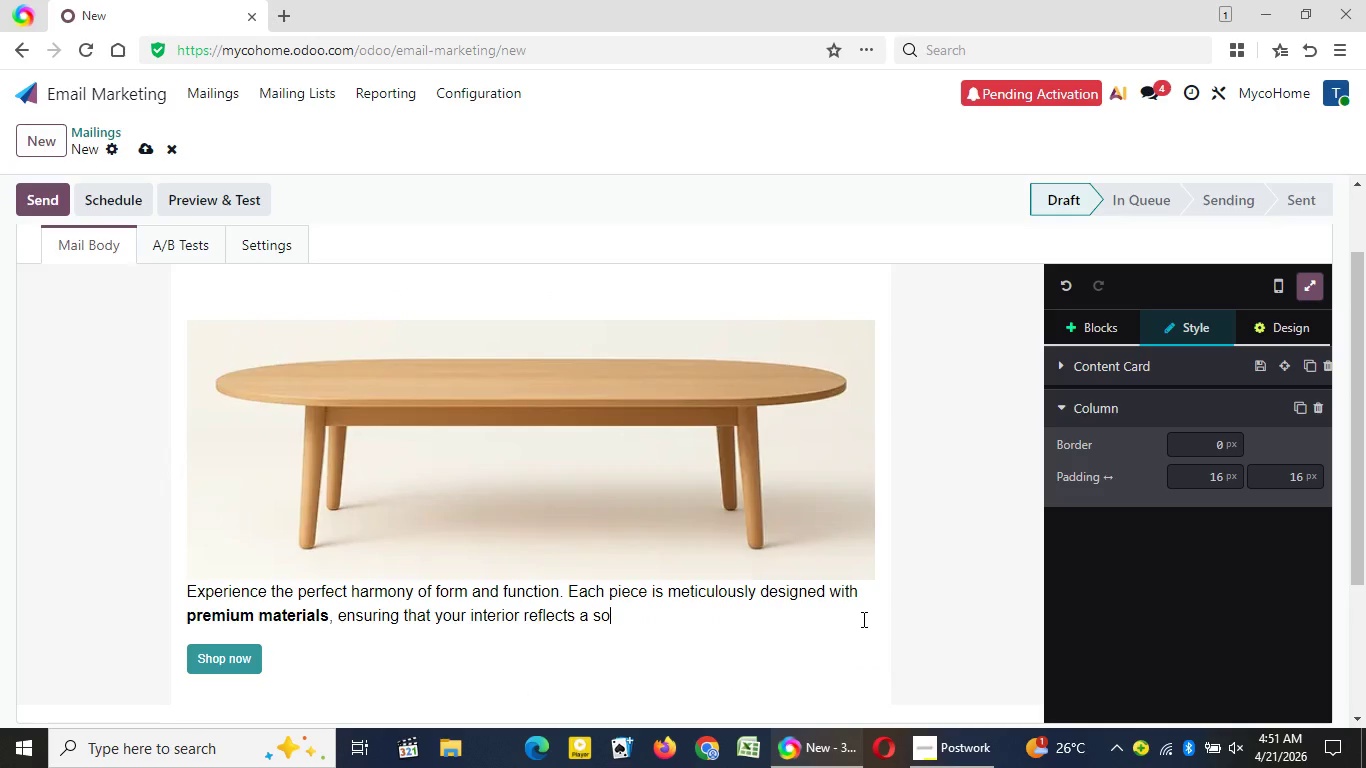 
key(Backspace)
 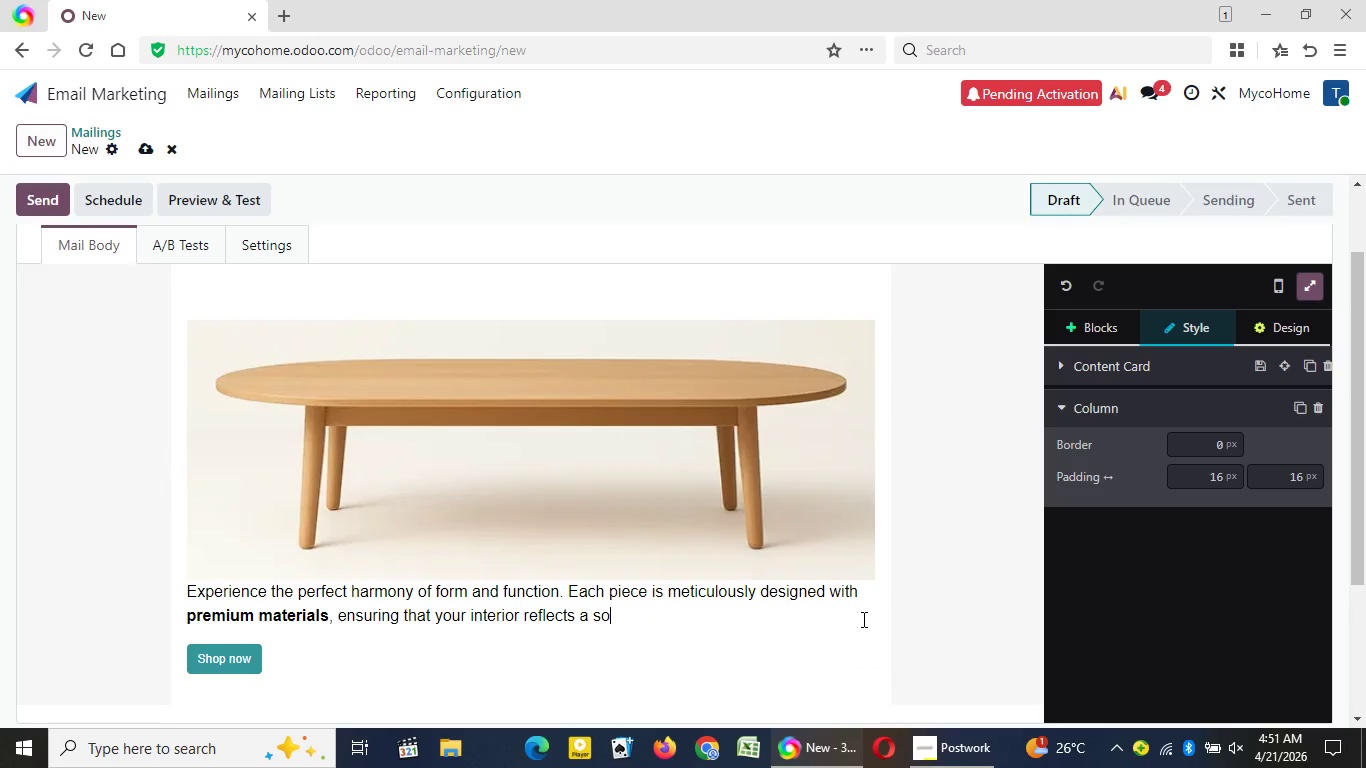 
key(Backspace)
 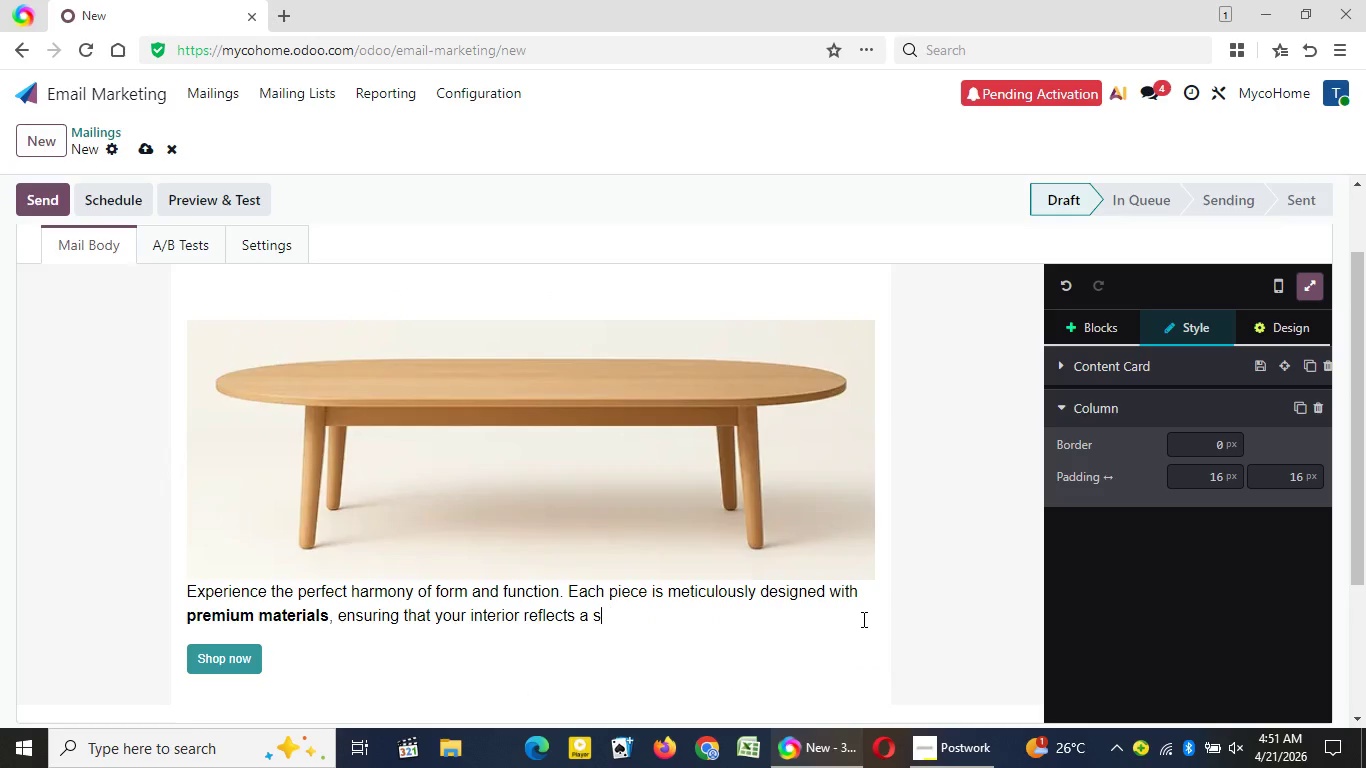 
key(Backspace)
 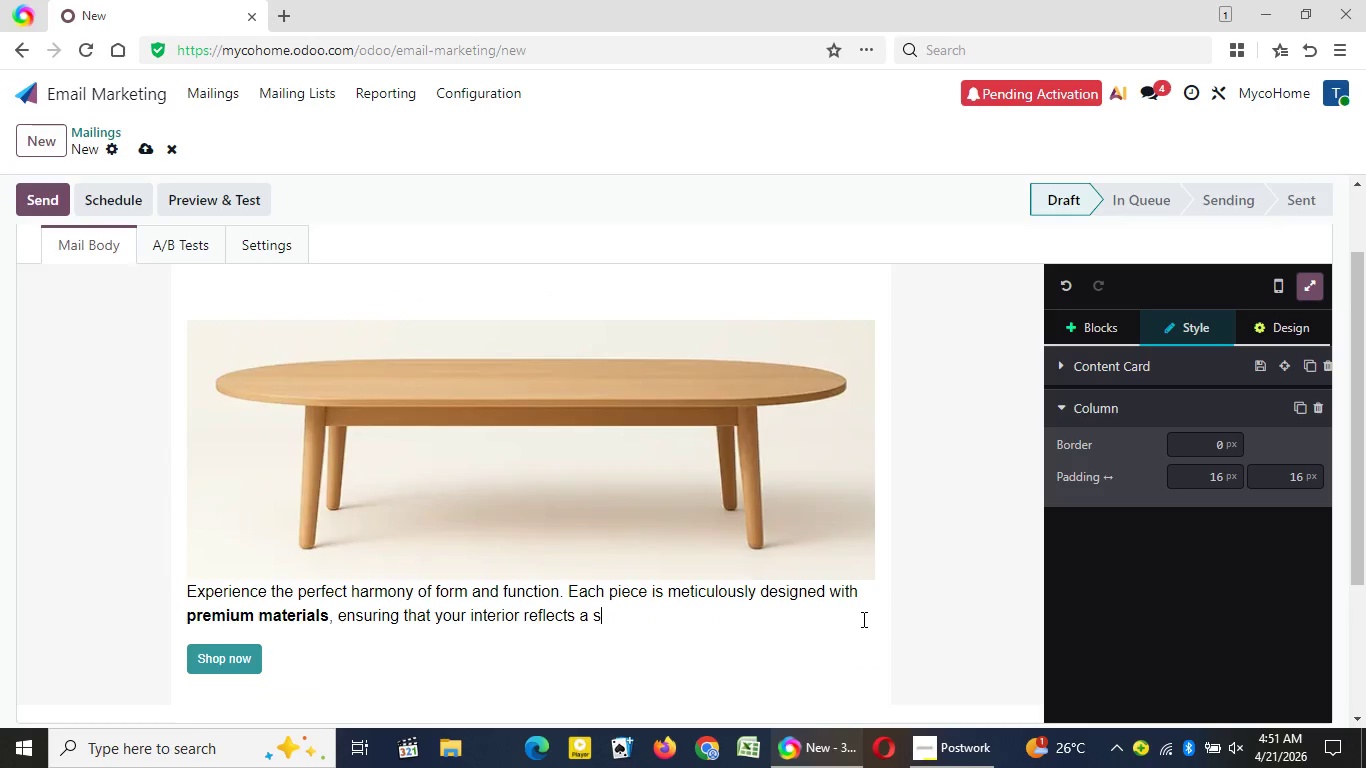 
key(Backspace)
 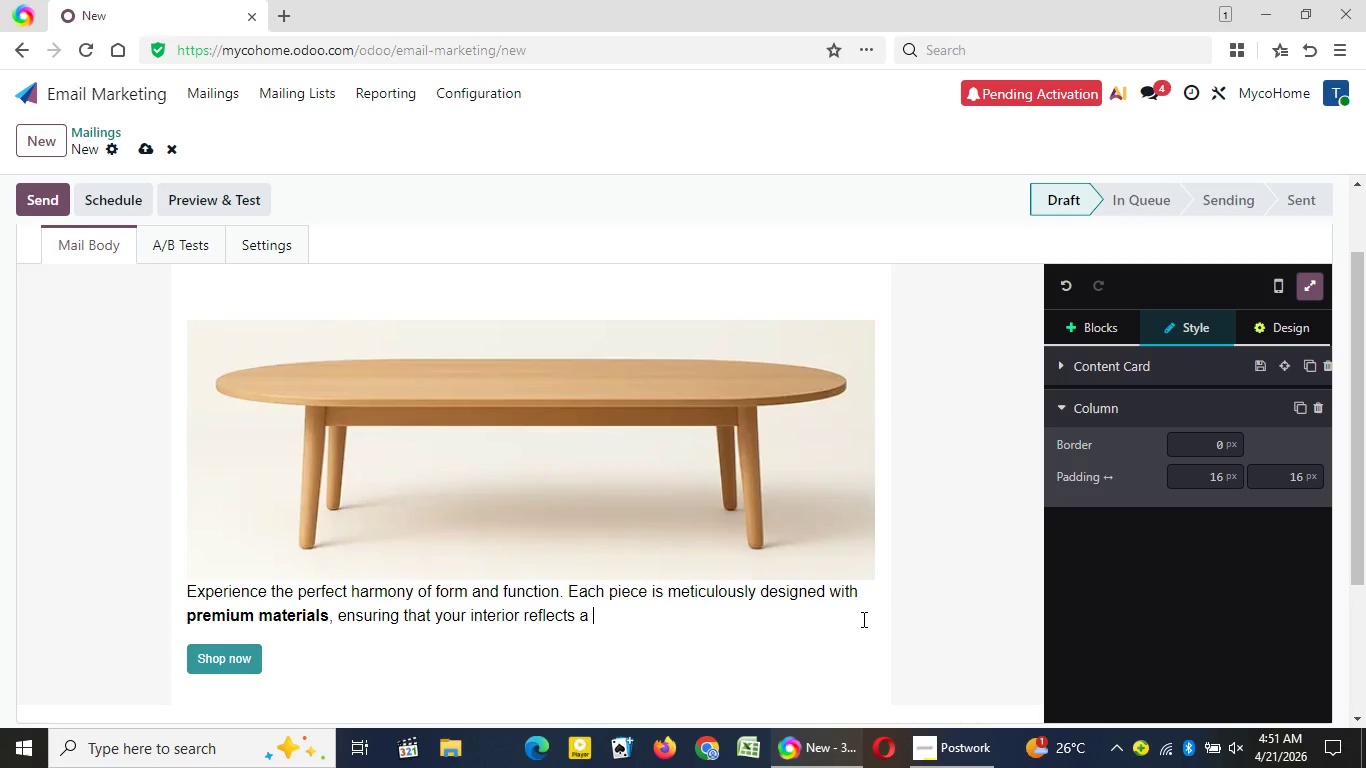 
key(Backspace)
 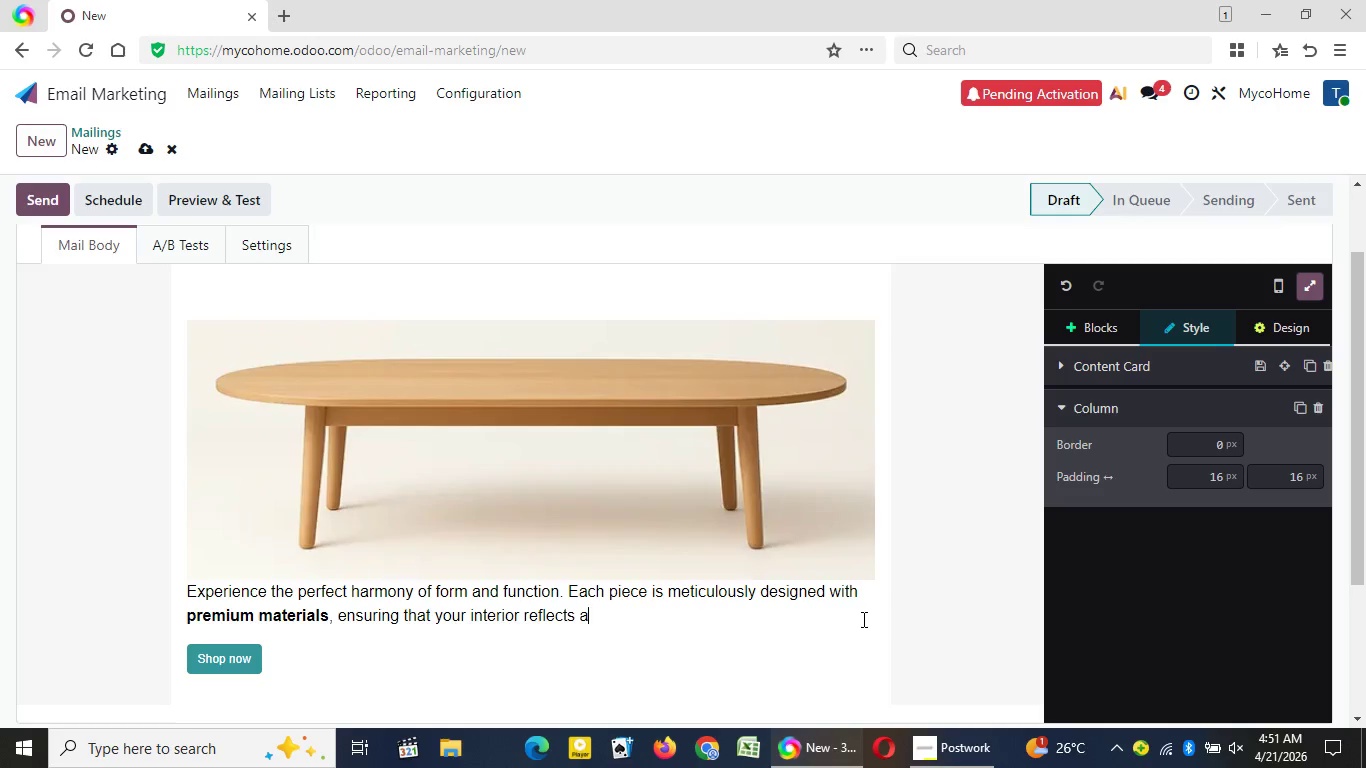 
key(Backspace)
 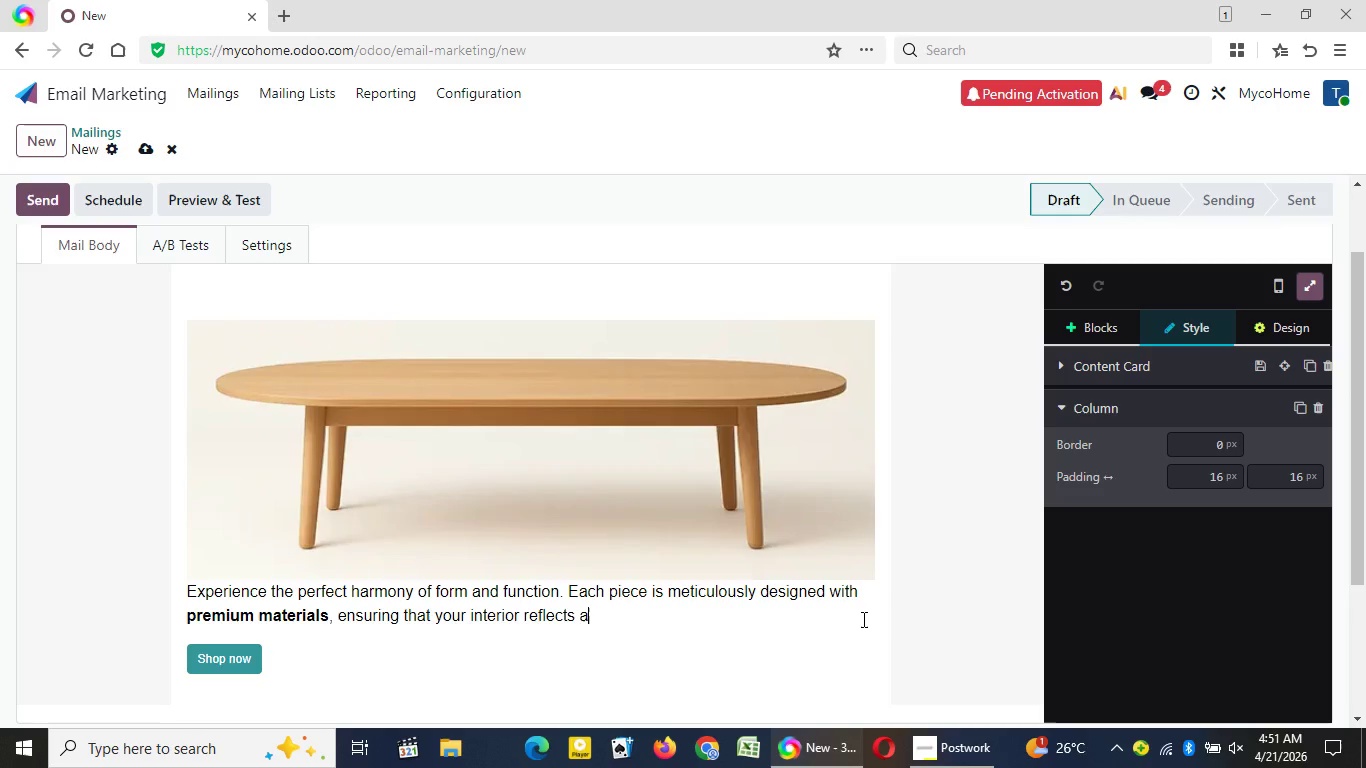 
key(Backspace)
 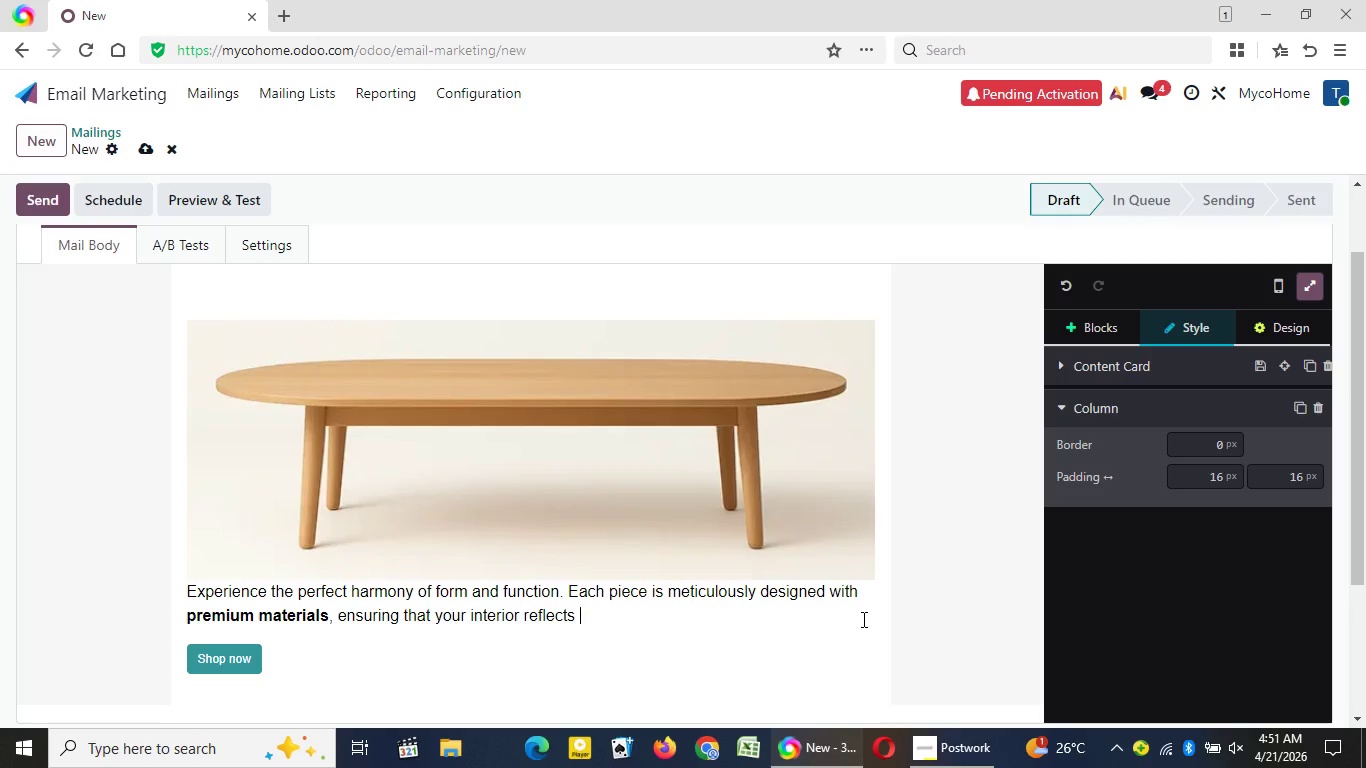 
key(Backspace)
 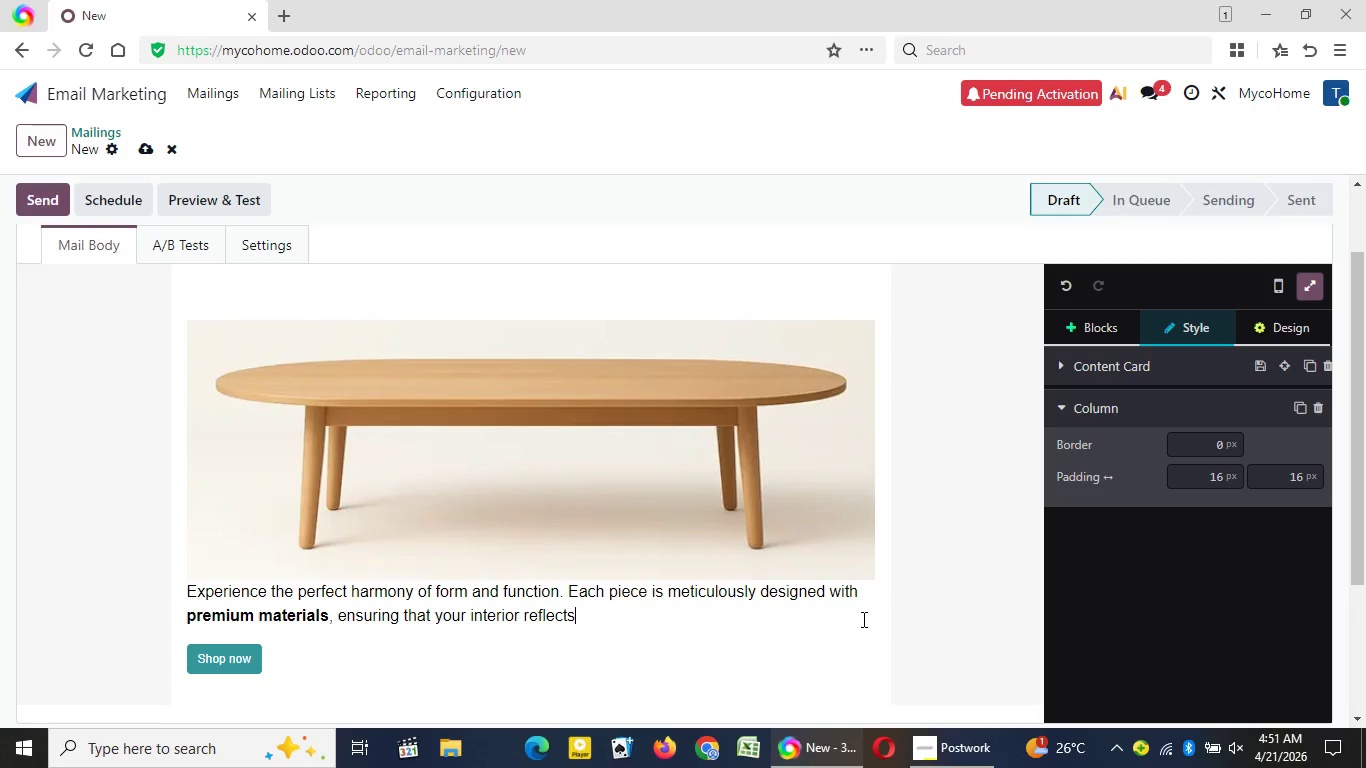 
key(Backspace)
 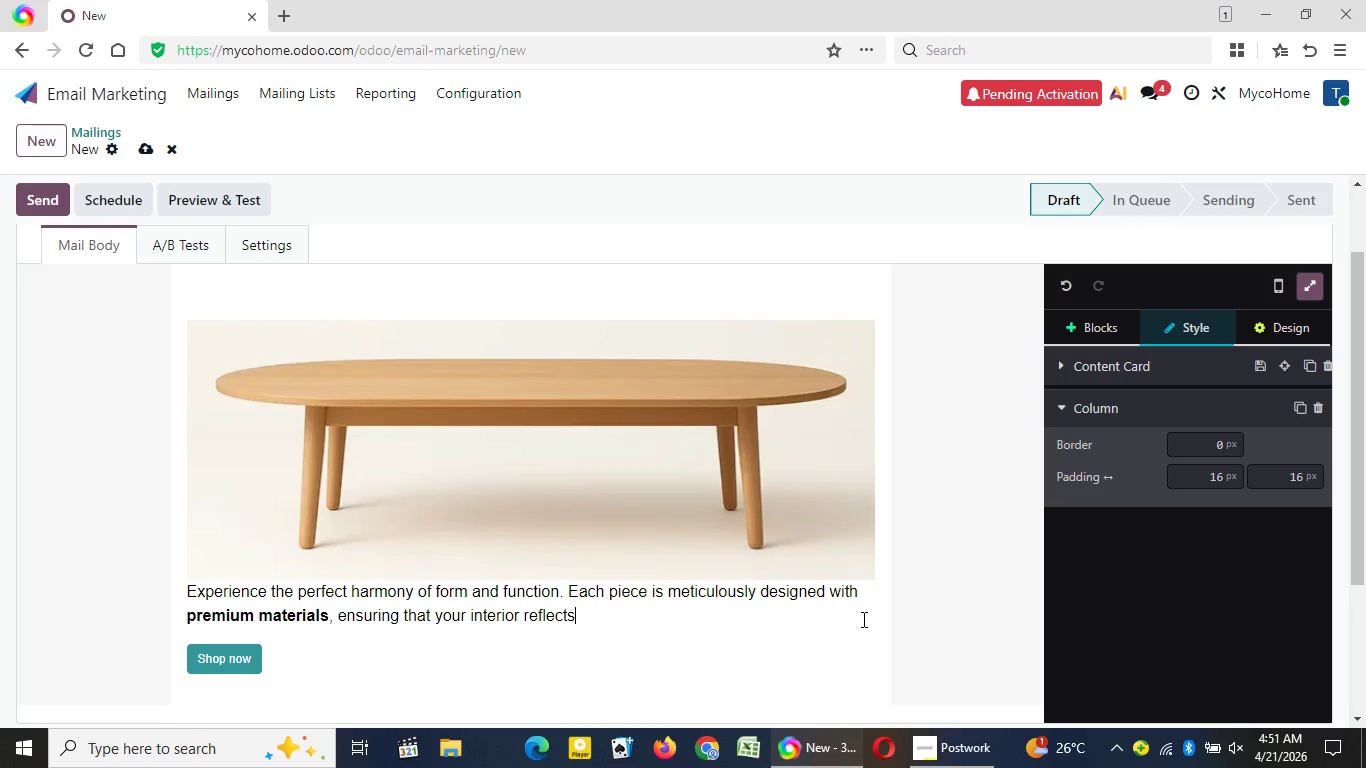 
key(Backspace)
 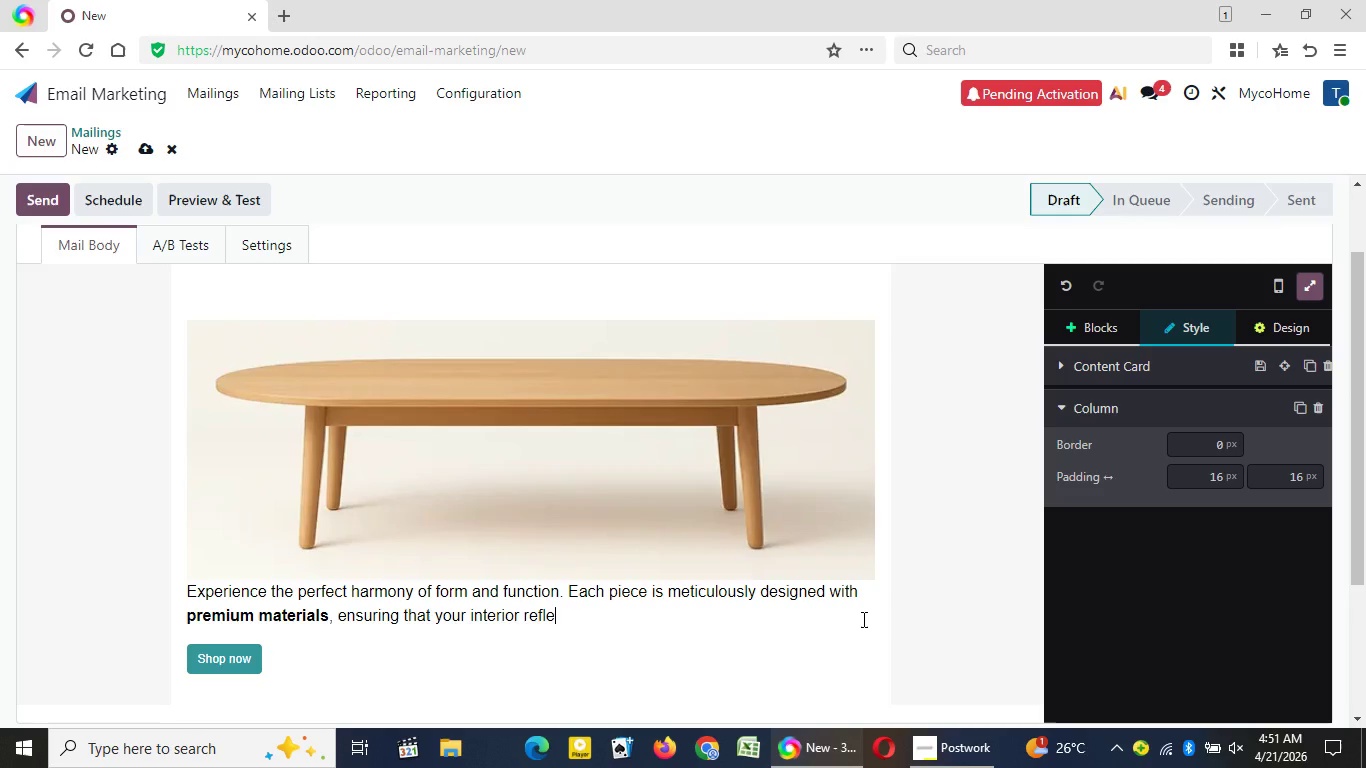 
key(Backspace)
 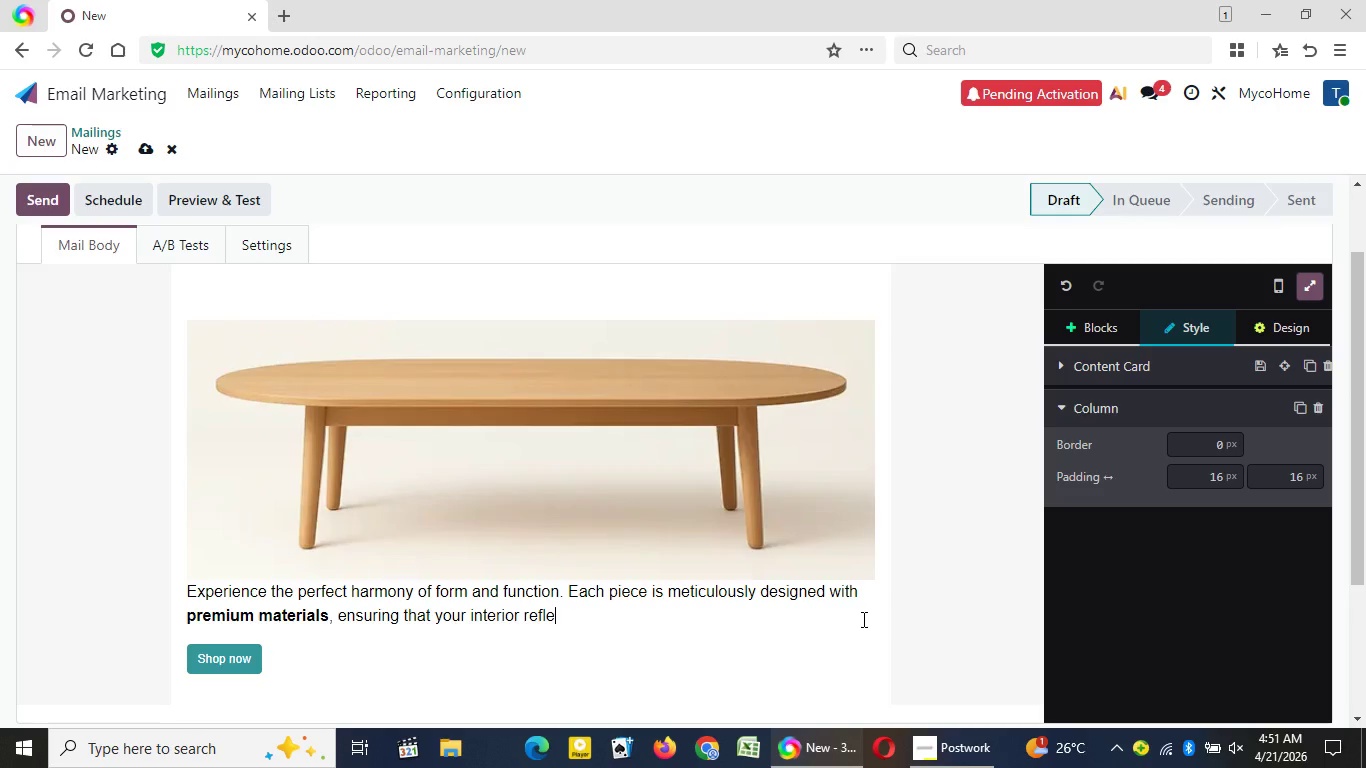 
key(Backspace)
 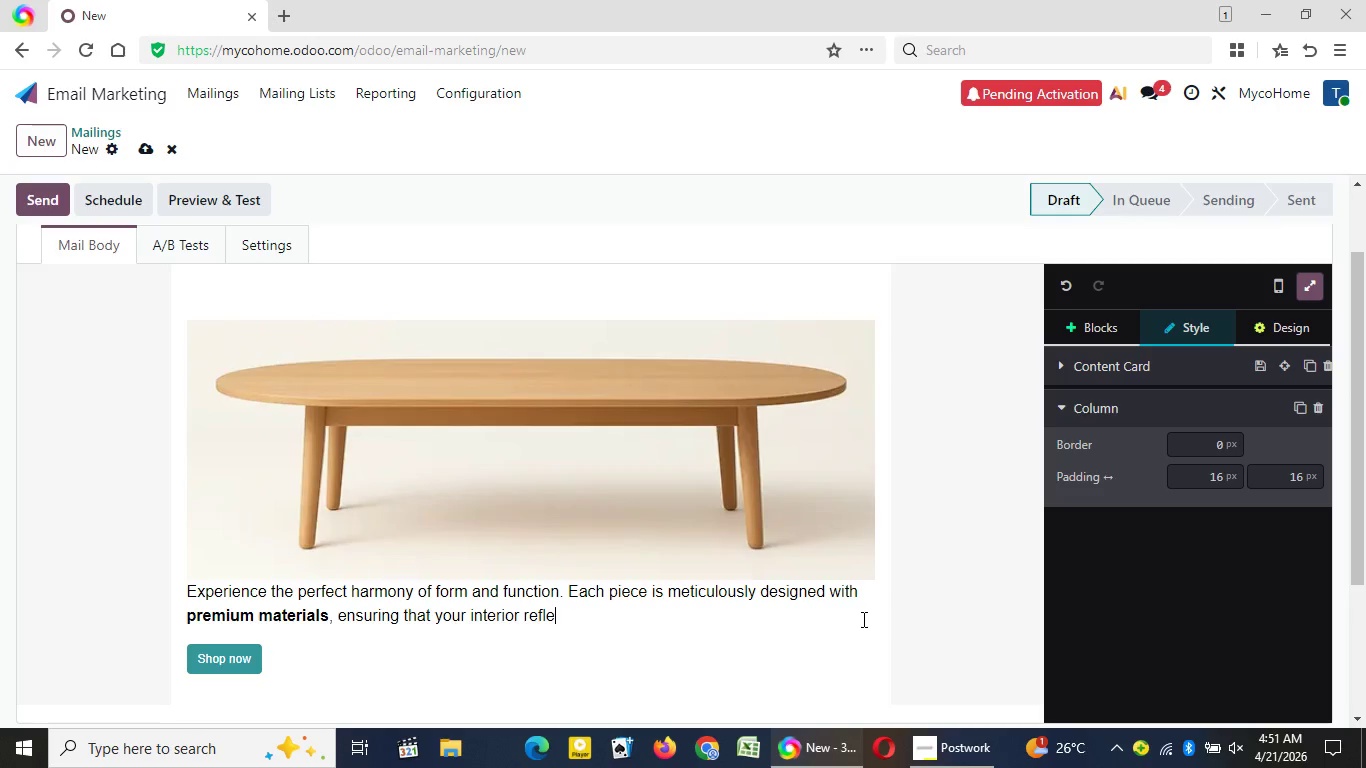 
key(Backspace)
 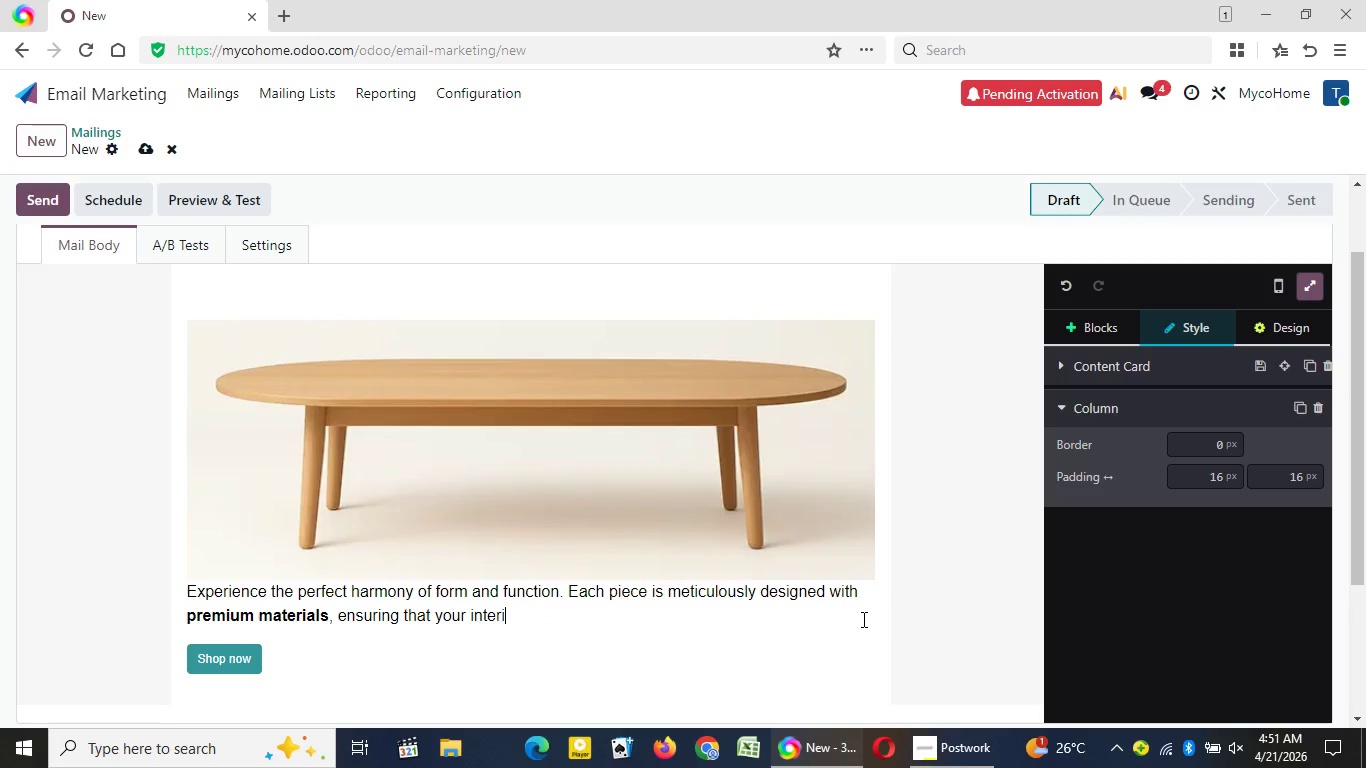 
hold_key(key=Backspace, duration=0.81)
 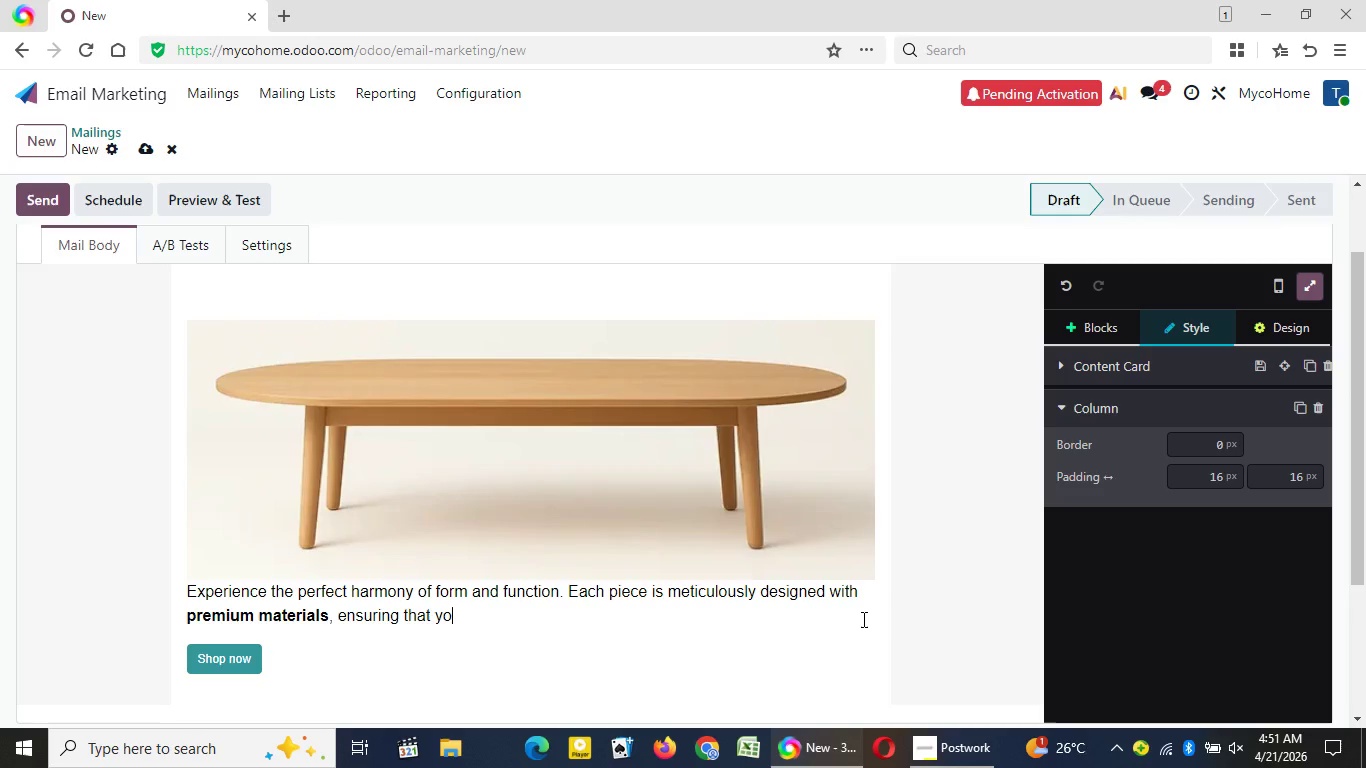 
hold_key(key=Backspace, duration=0.69)
 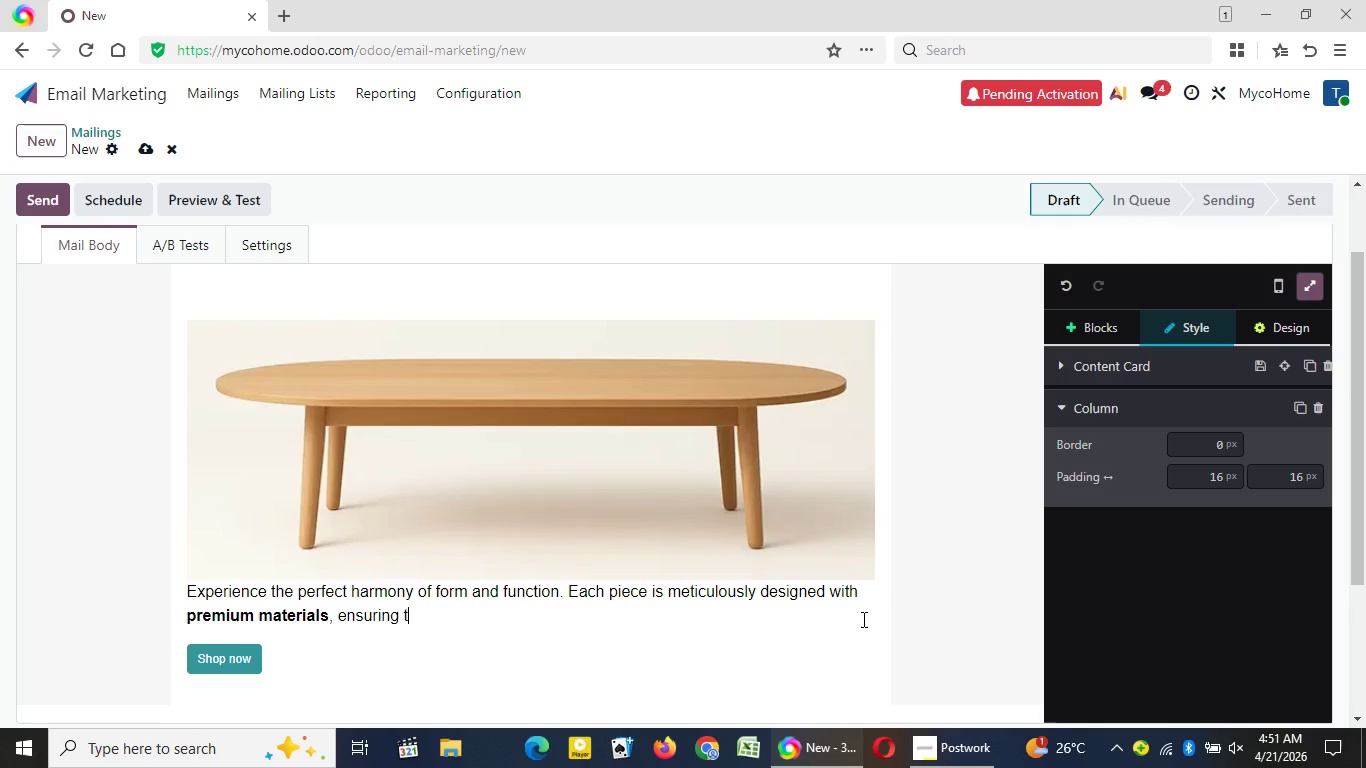 
key(Backspace)
 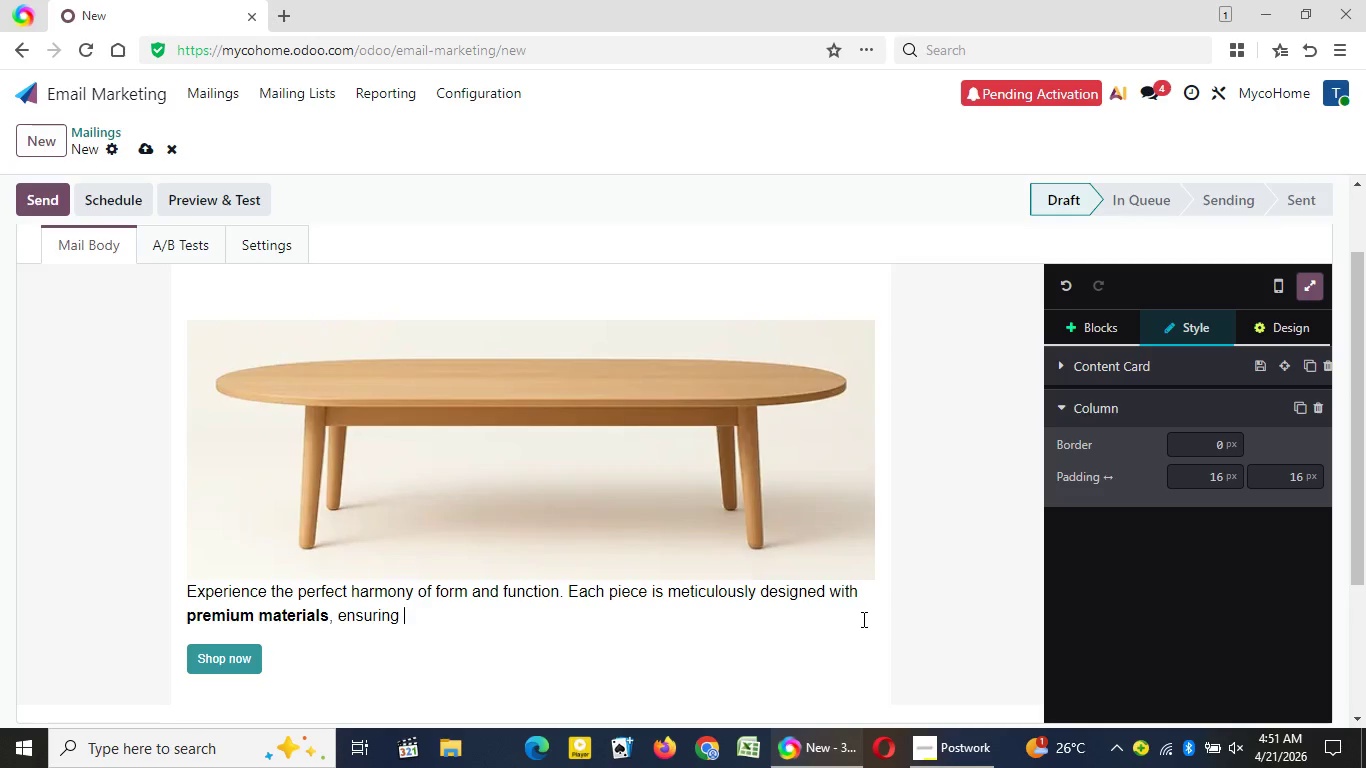 
key(Backspace)
 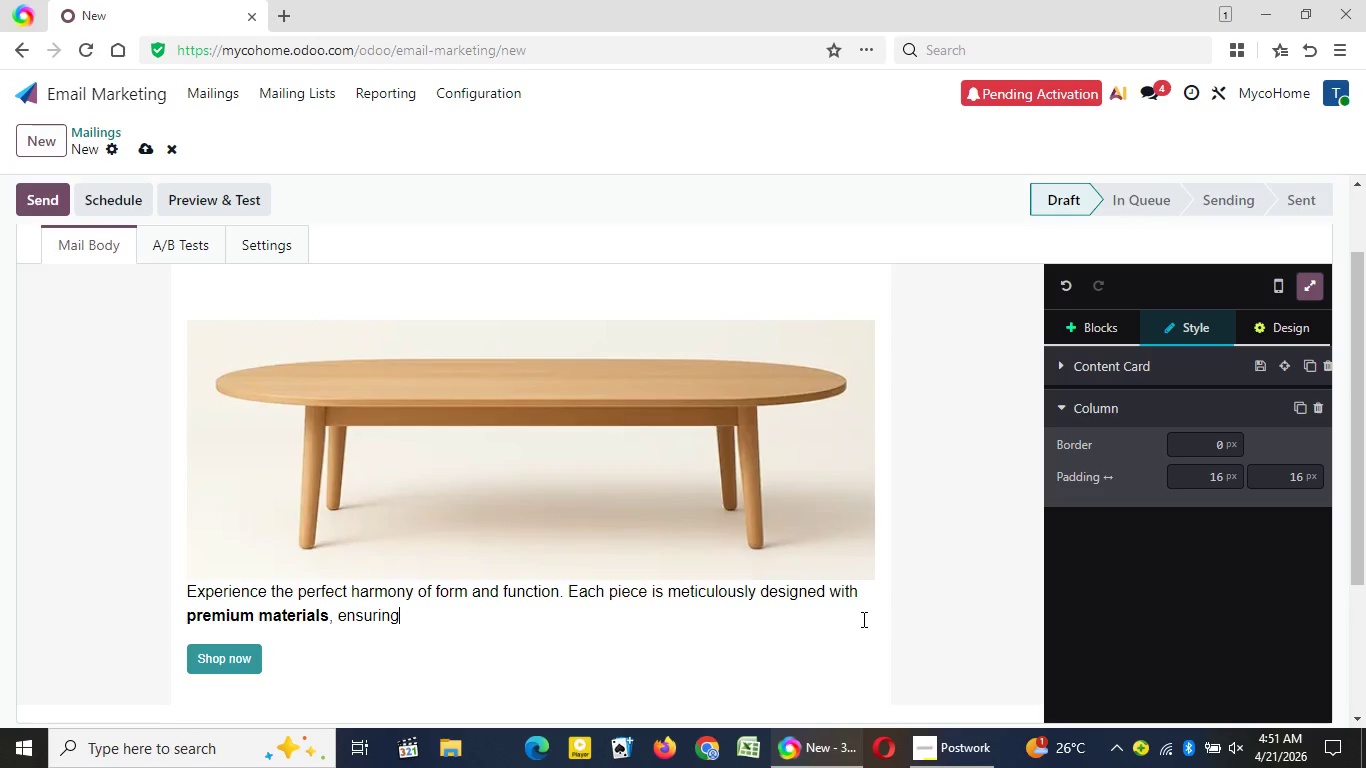 
key(Backspace)
 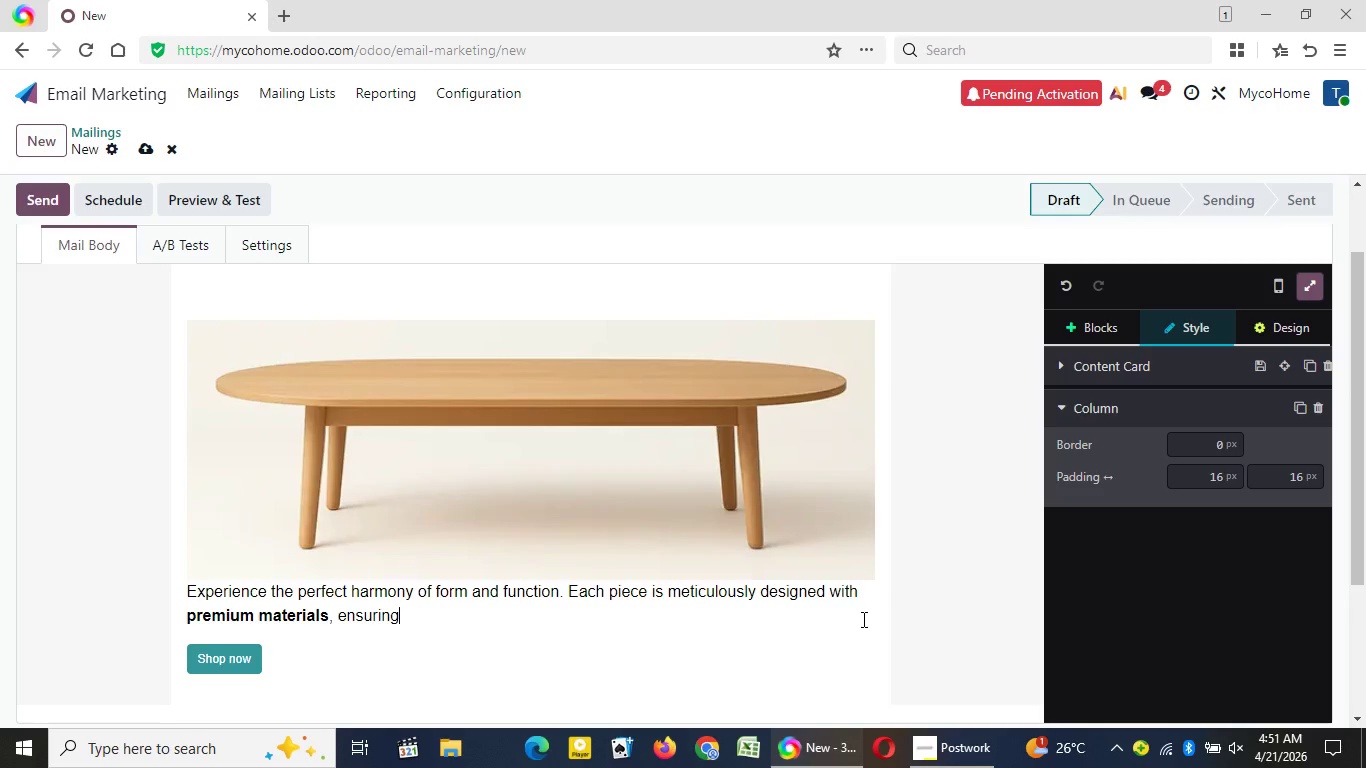 
key(Backspace)
 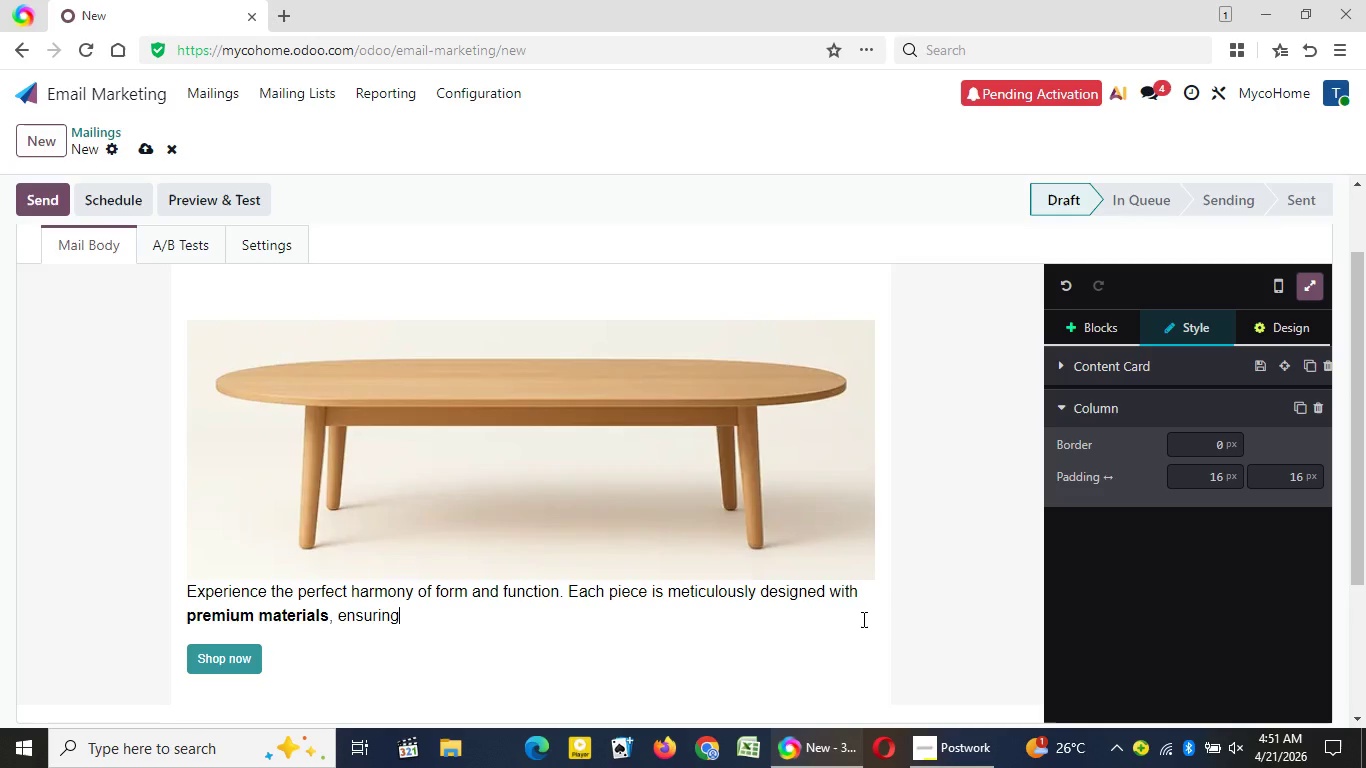 
key(Backspace)
 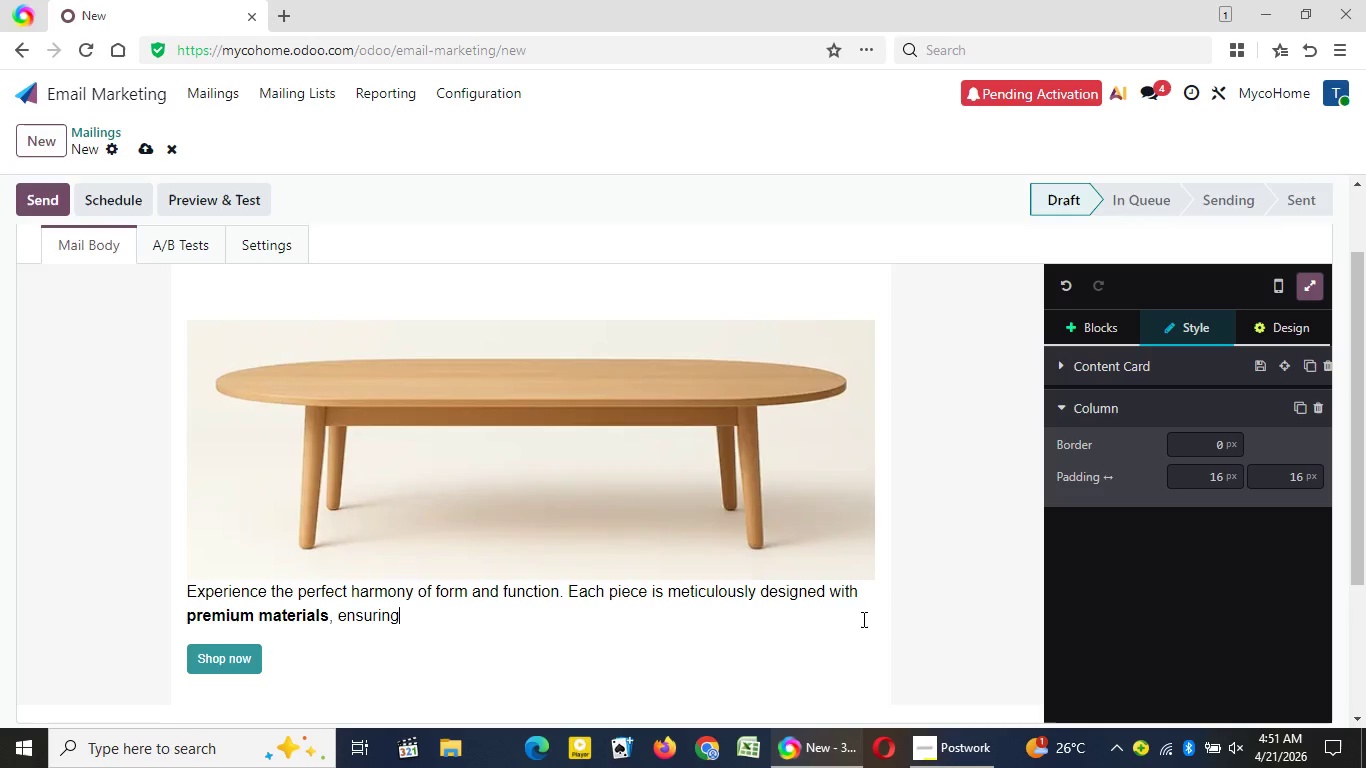 
key(Backspace)
 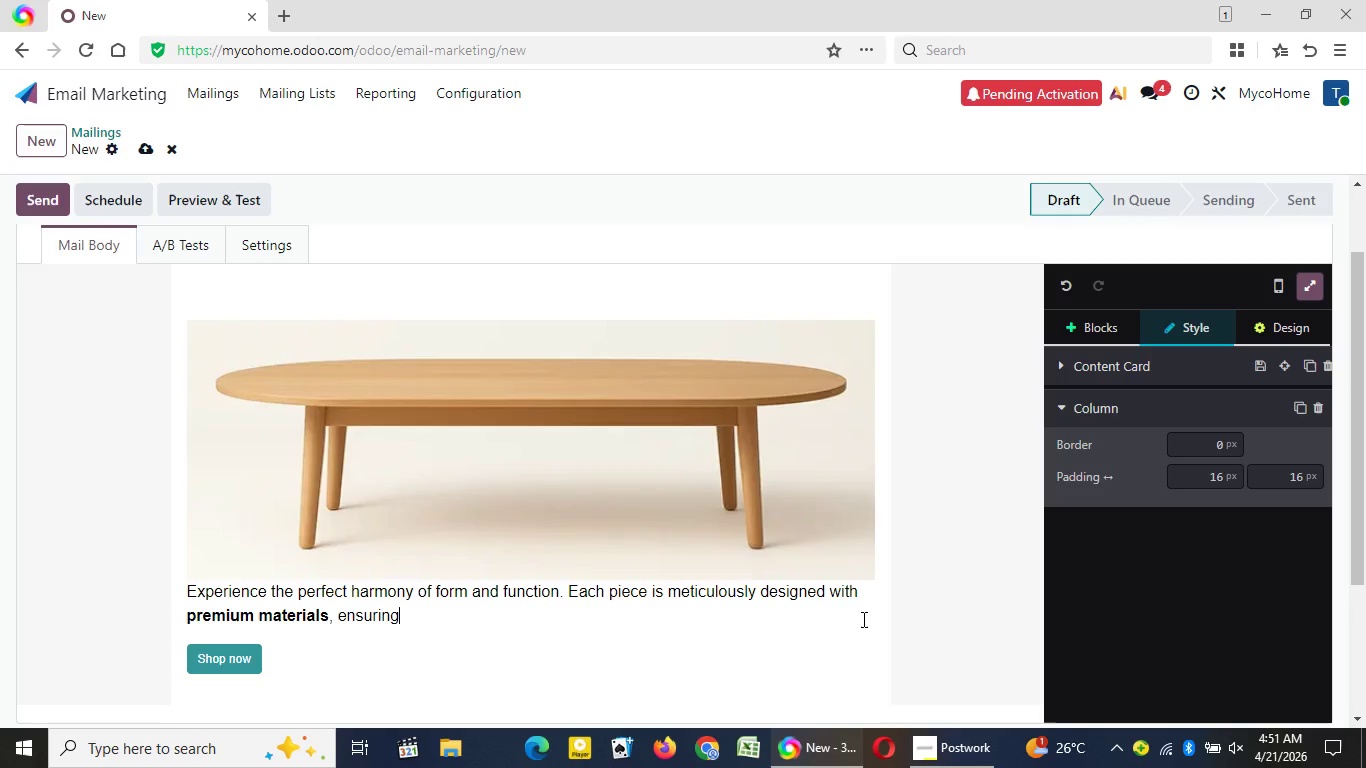 
key(Backspace)
 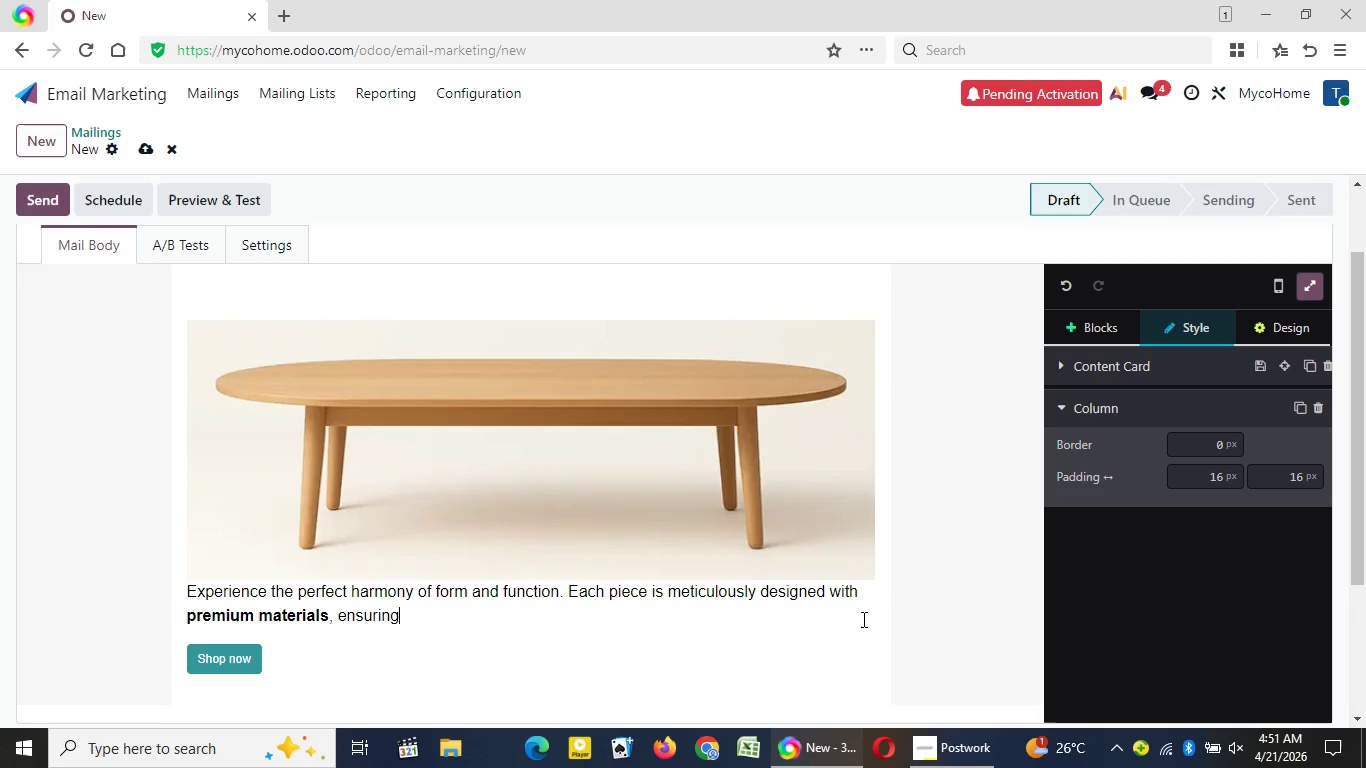 
key(Backspace)
 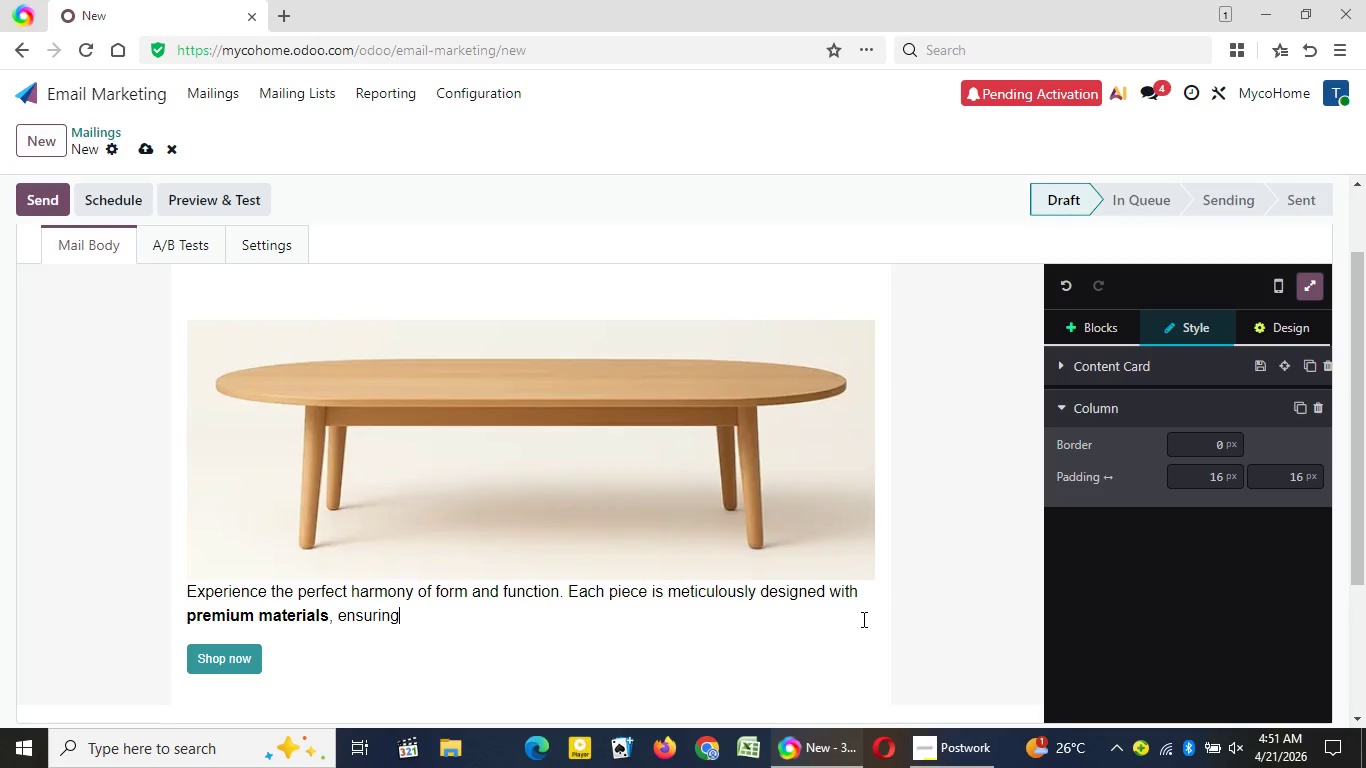 
key(Backspace)
 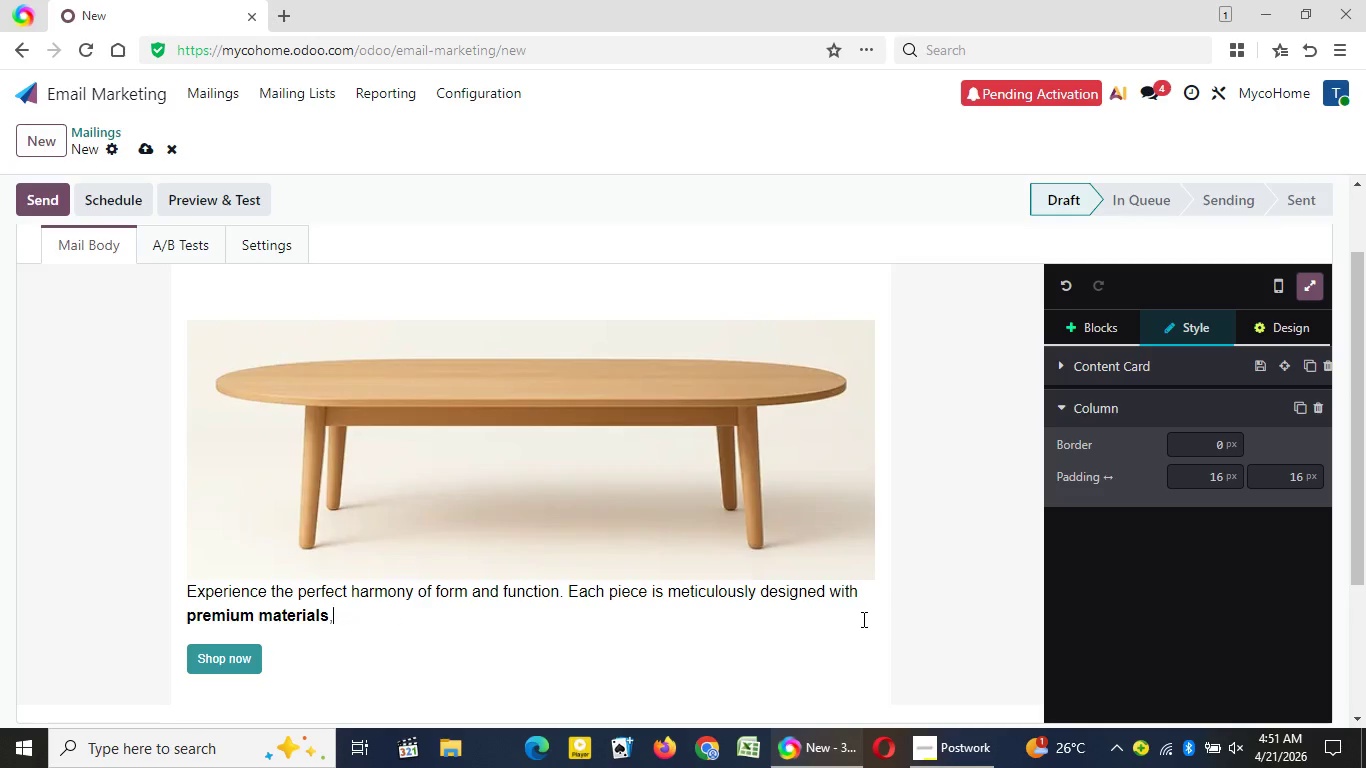 
key(Backspace)
 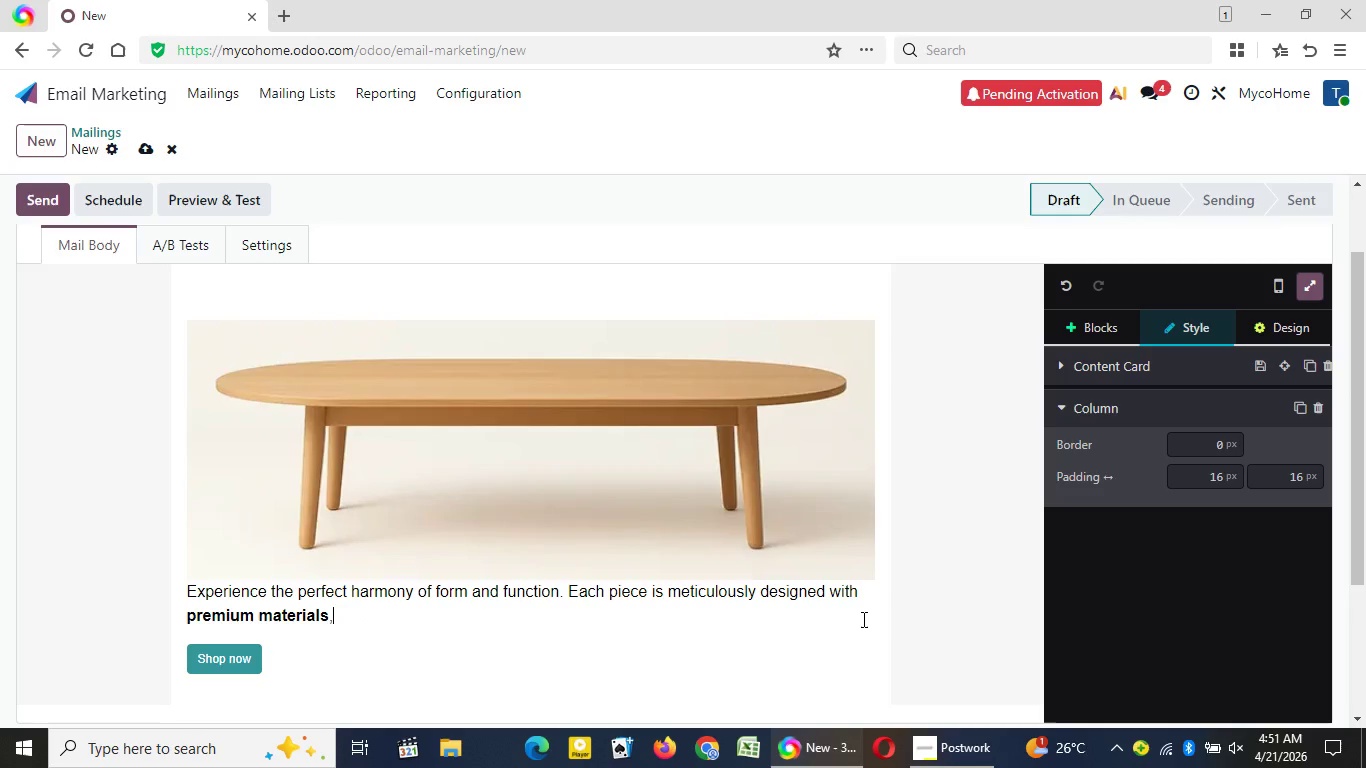 
hold_key(key=Backspace, duration=1.3)
 